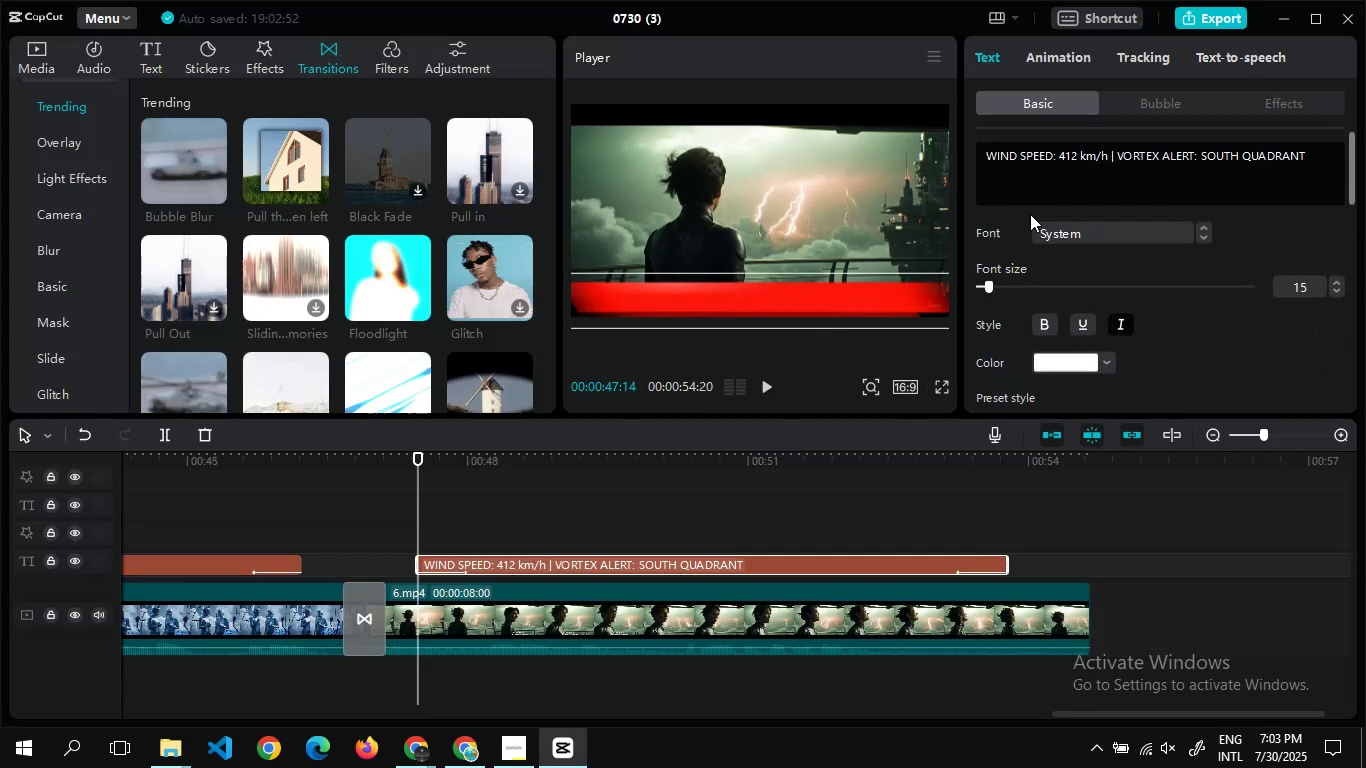 
left_click([1062, 161])
 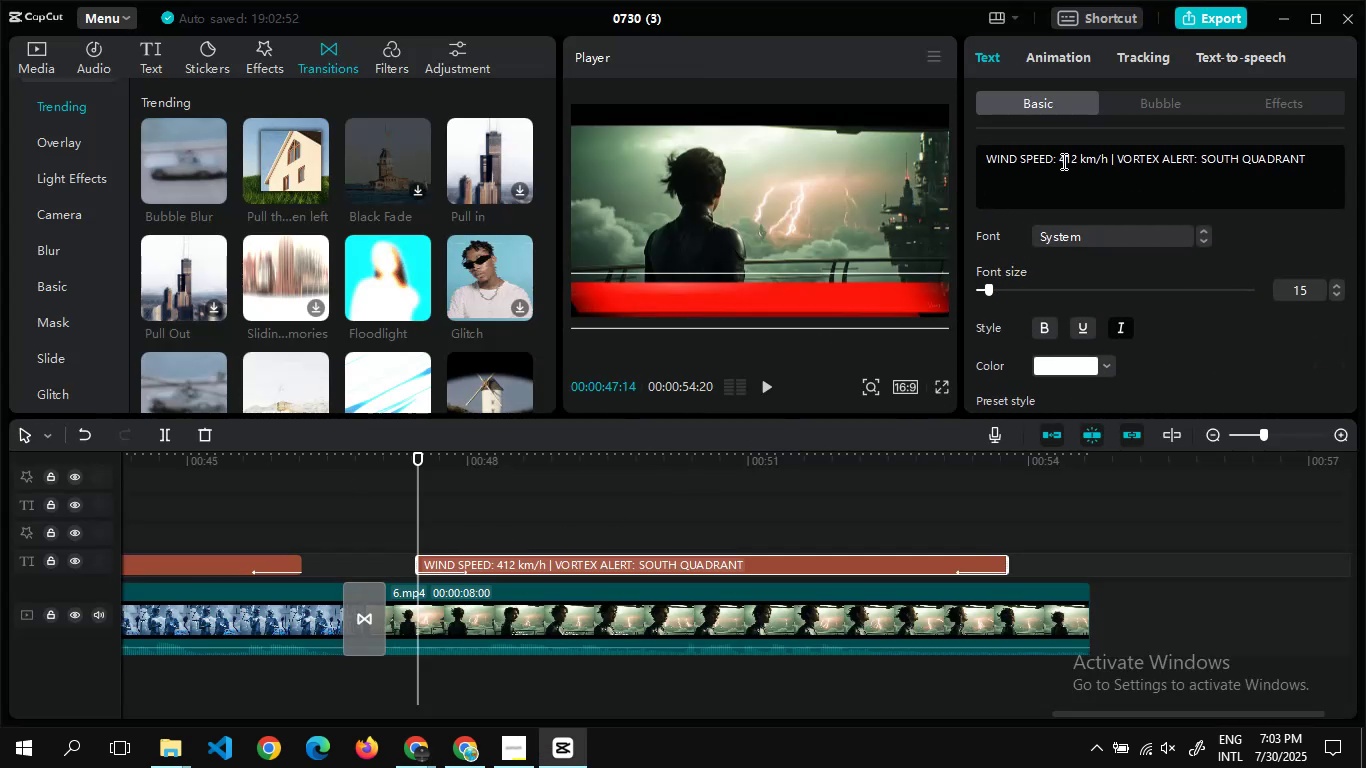 
key(Control+A)
 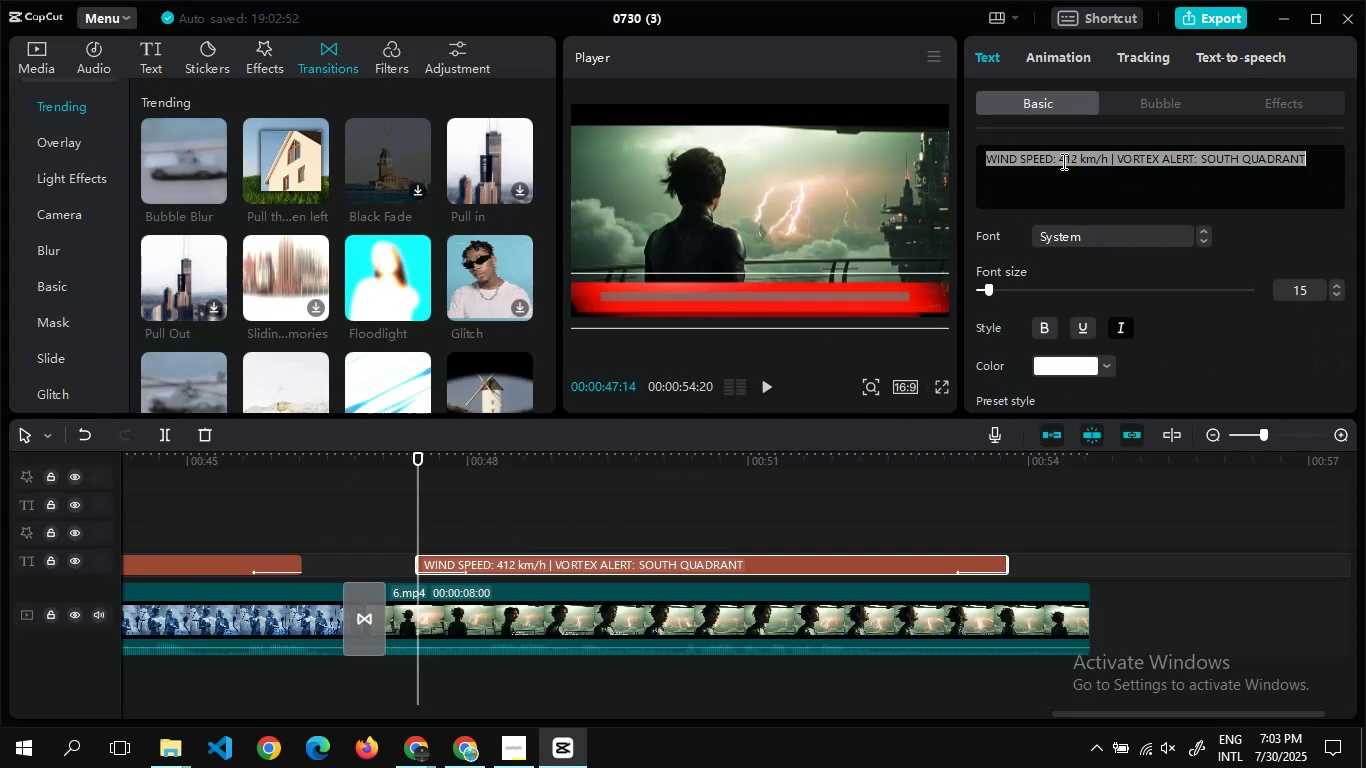 
key(Control+V)
 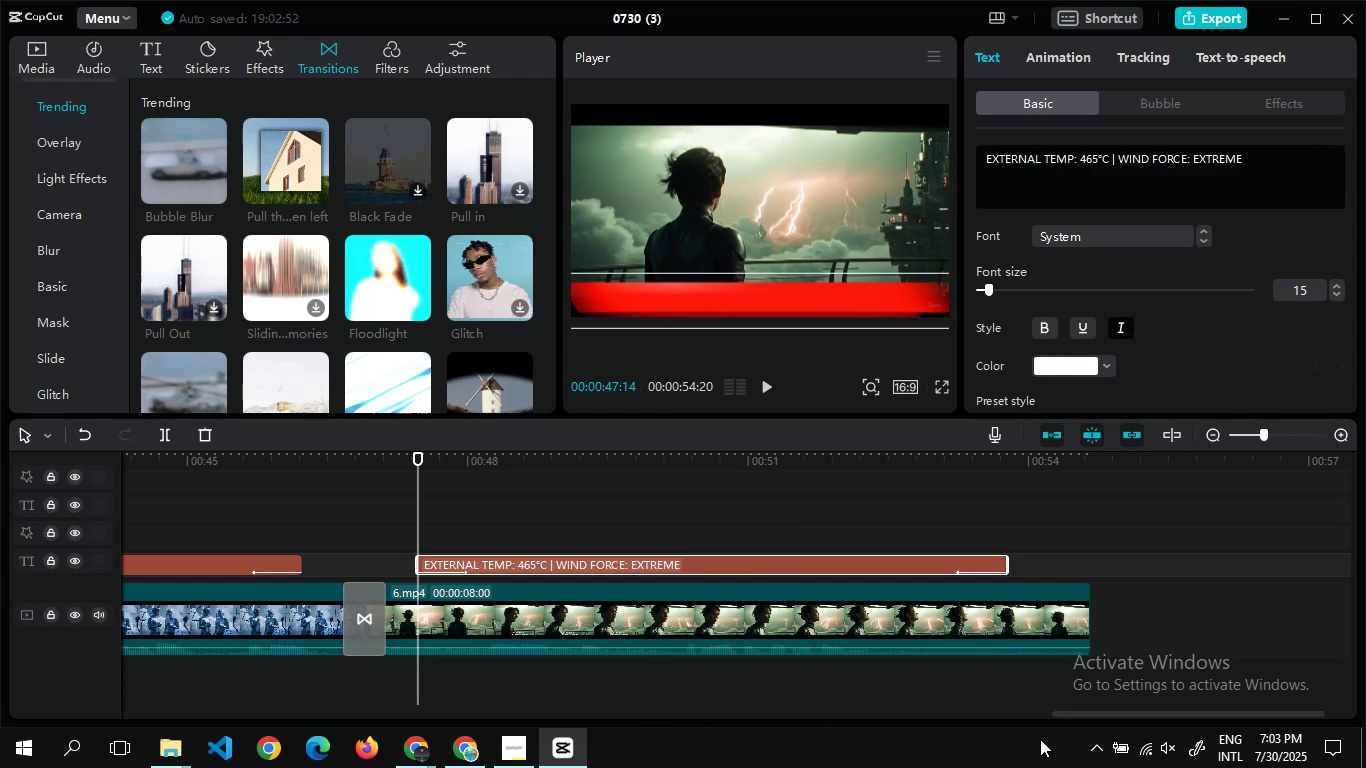 
left_click_drag(start_coordinate=[1078, 716], to_coordinate=[890, 703])
 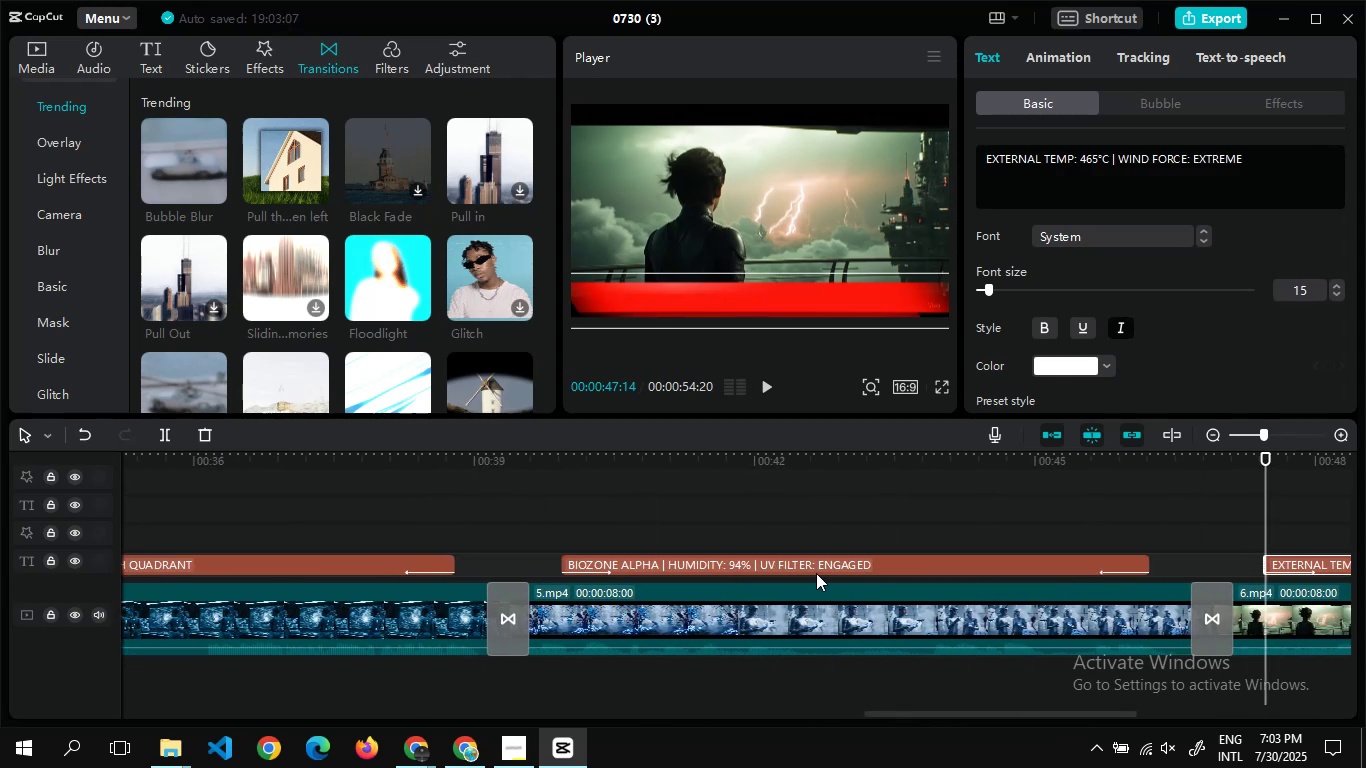 
left_click([816, 573])
 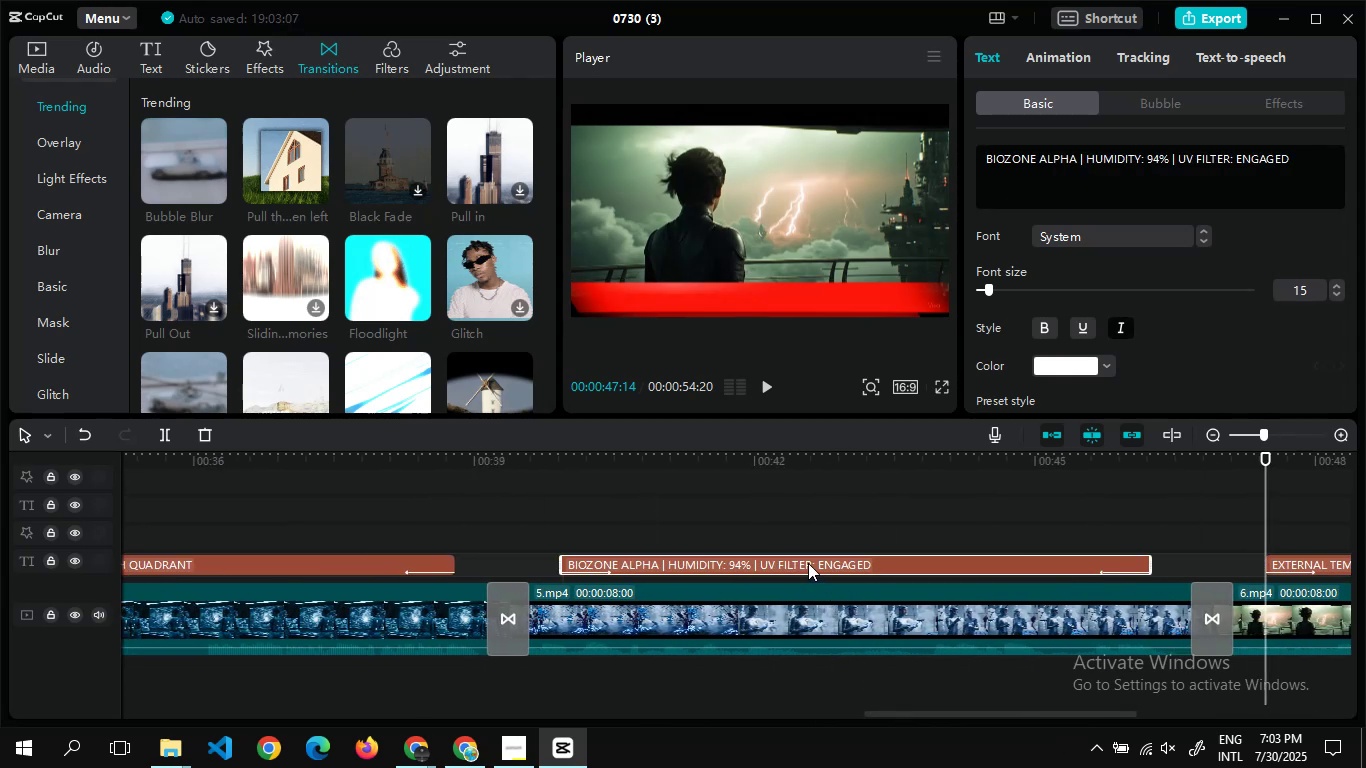 
left_click([808, 563])
 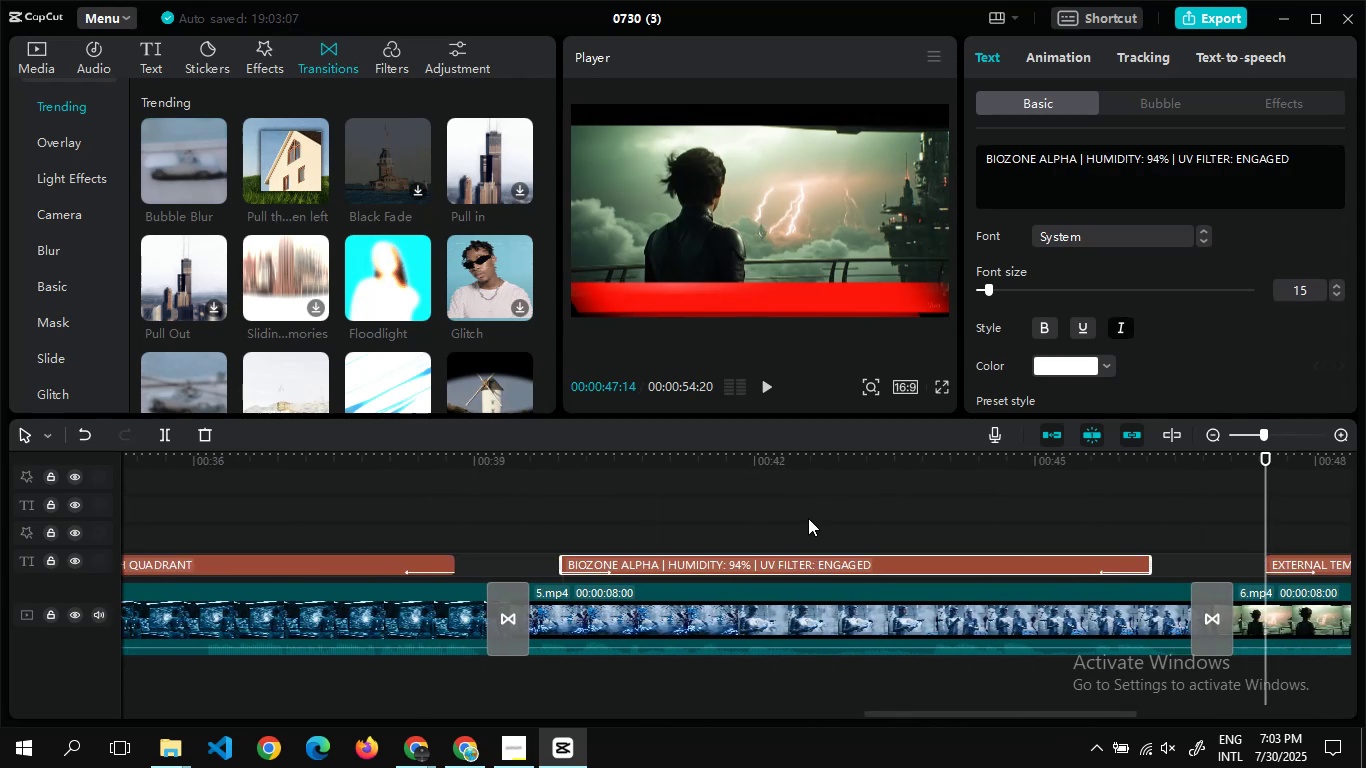 
double_click([808, 518])
 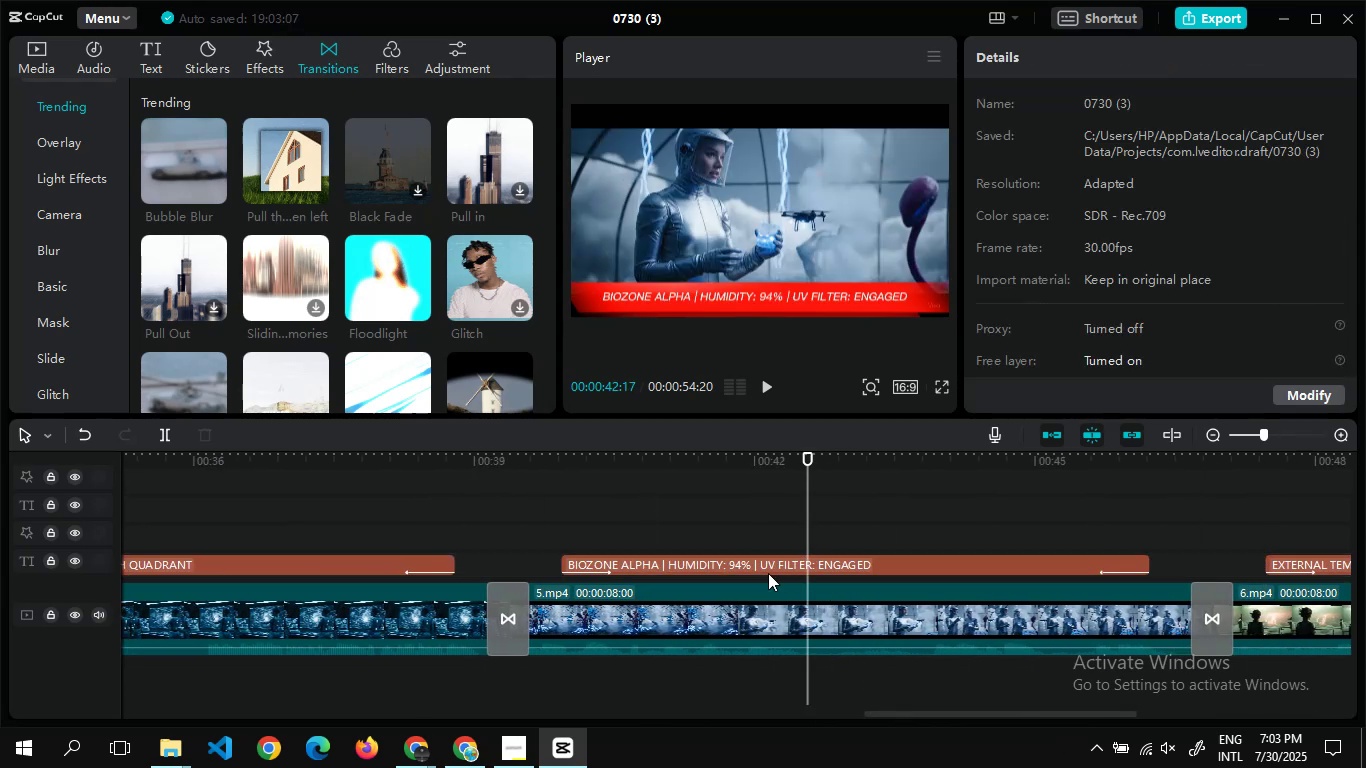 
left_click([768, 573])
 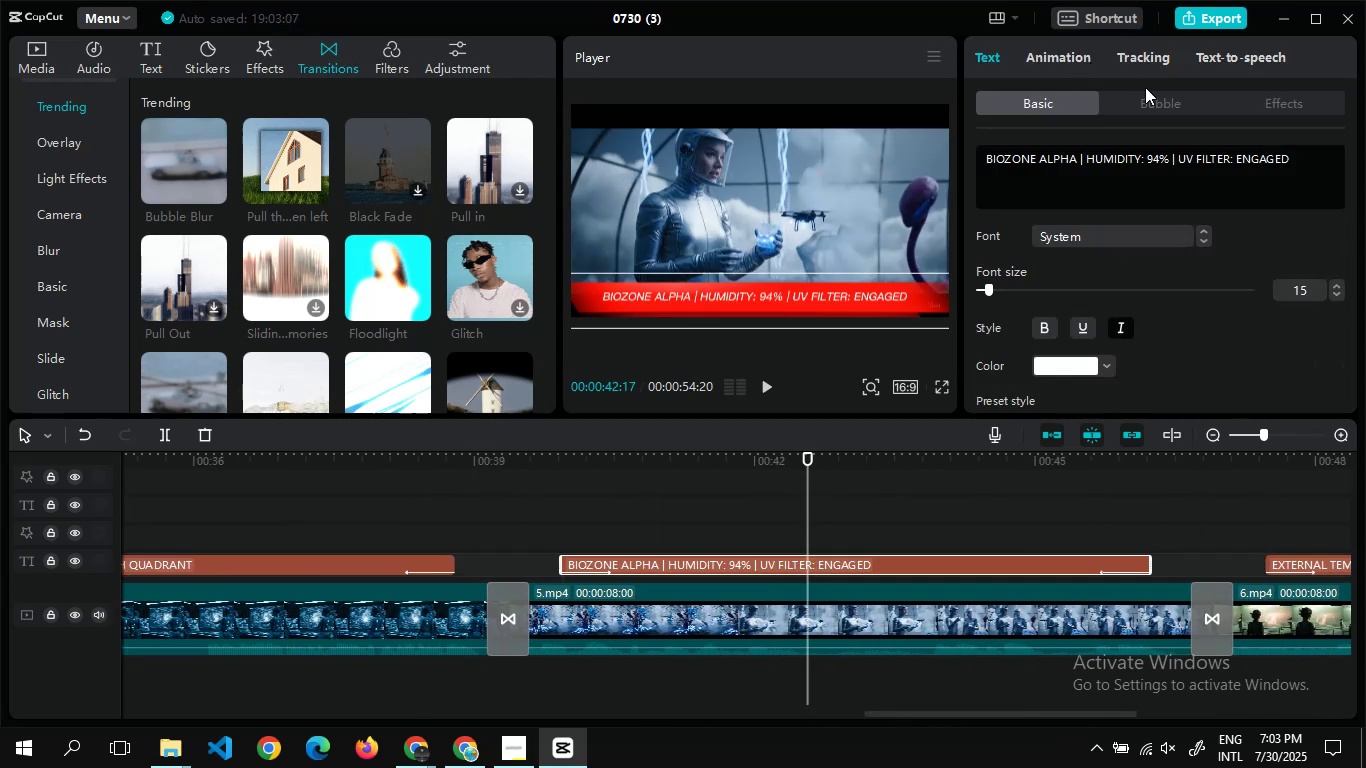 
left_click([1148, 96])
 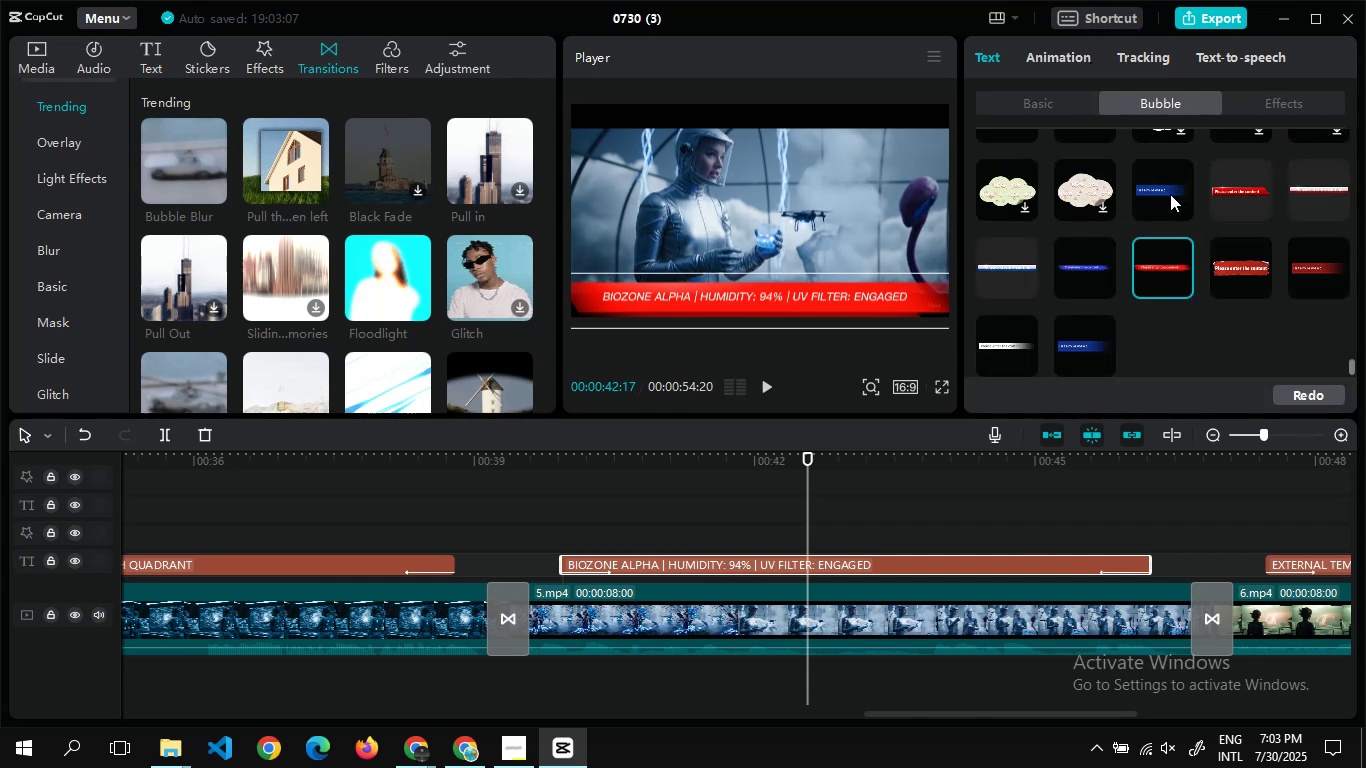 
left_click([1076, 287])
 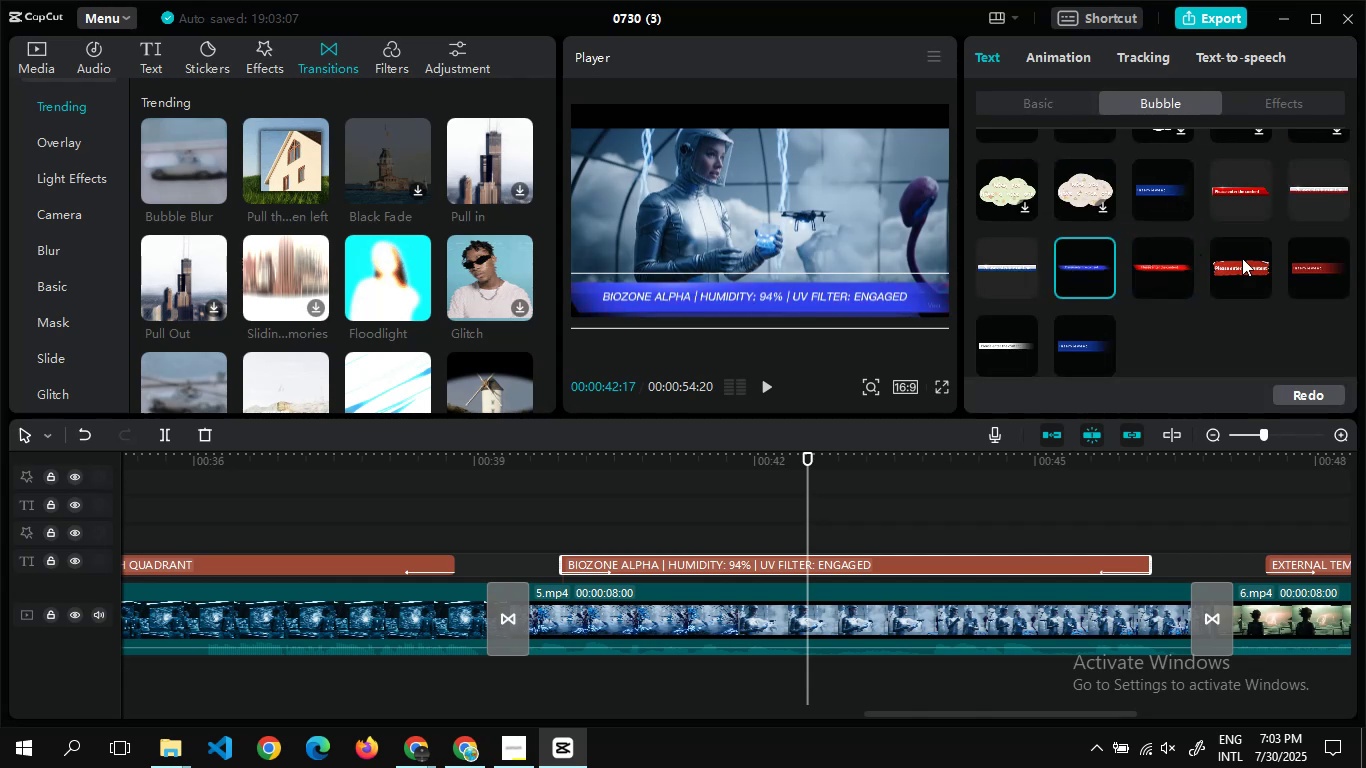 
wait(8.07)
 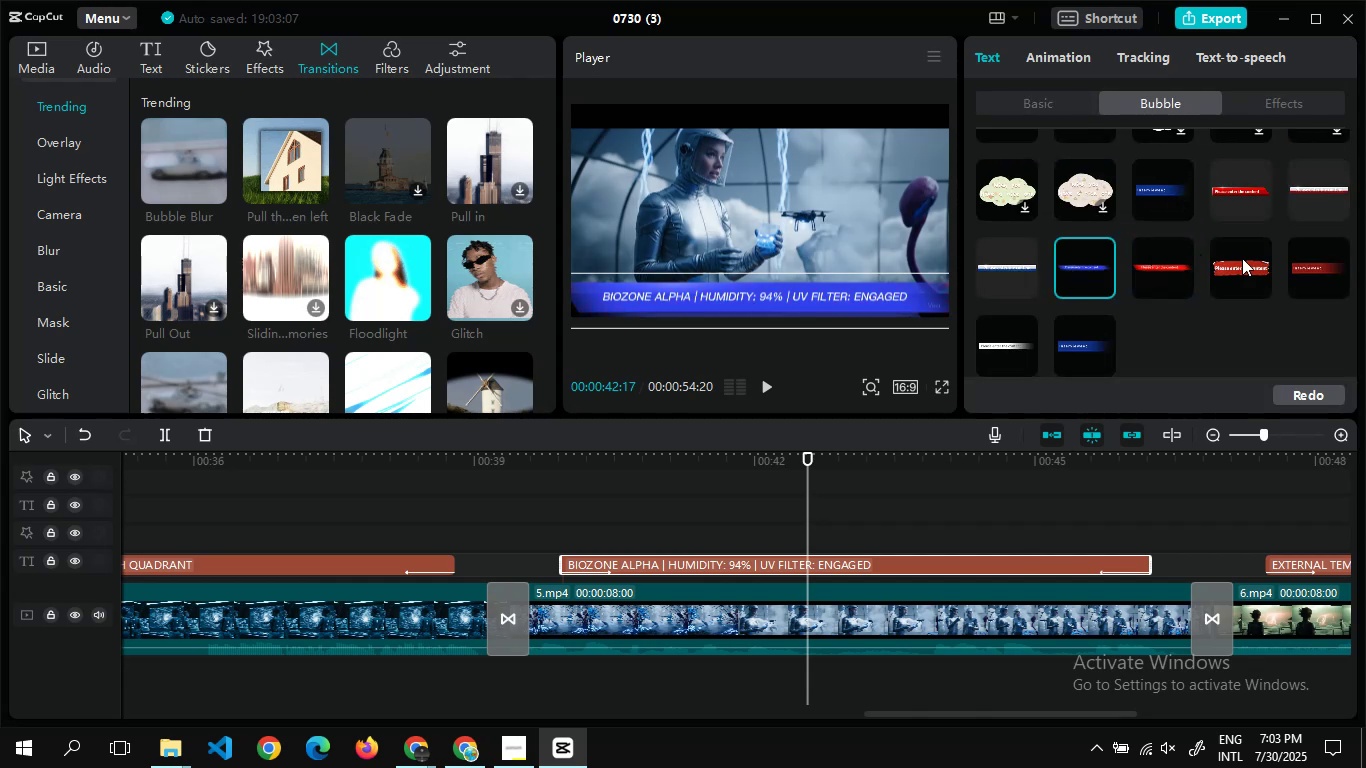 
left_click([1240, 189])
 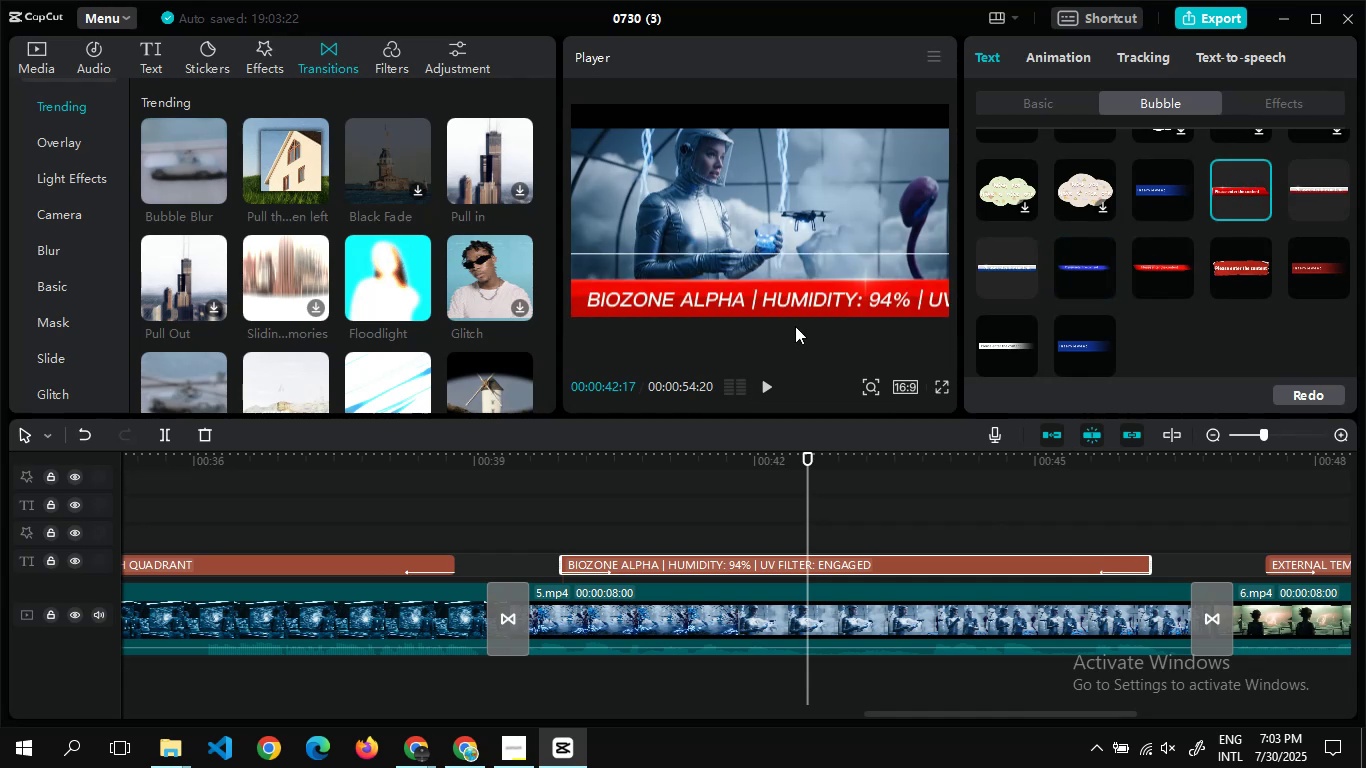 
left_click_drag(start_coordinate=[789, 279], to_coordinate=[653, 205])
 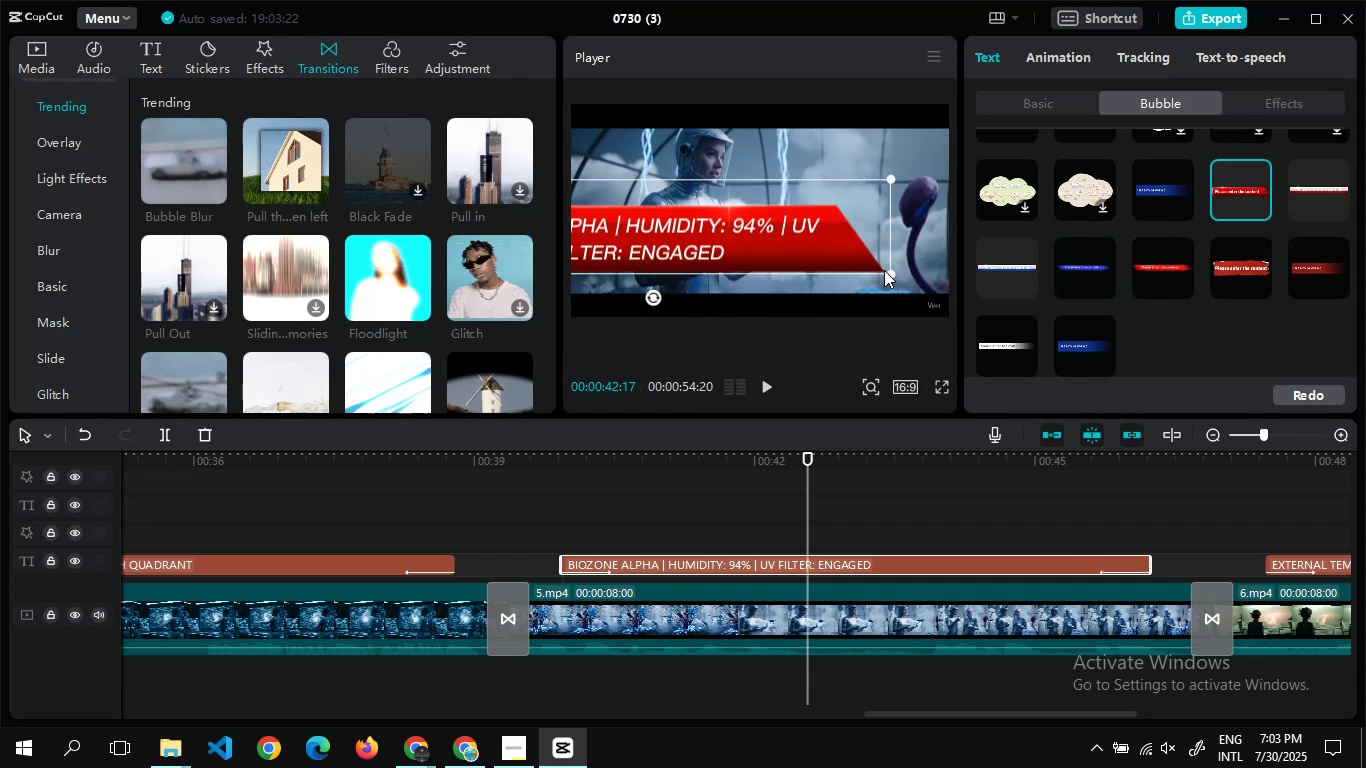 
left_click_drag(start_coordinate=[886, 273], to_coordinate=[750, 264])
 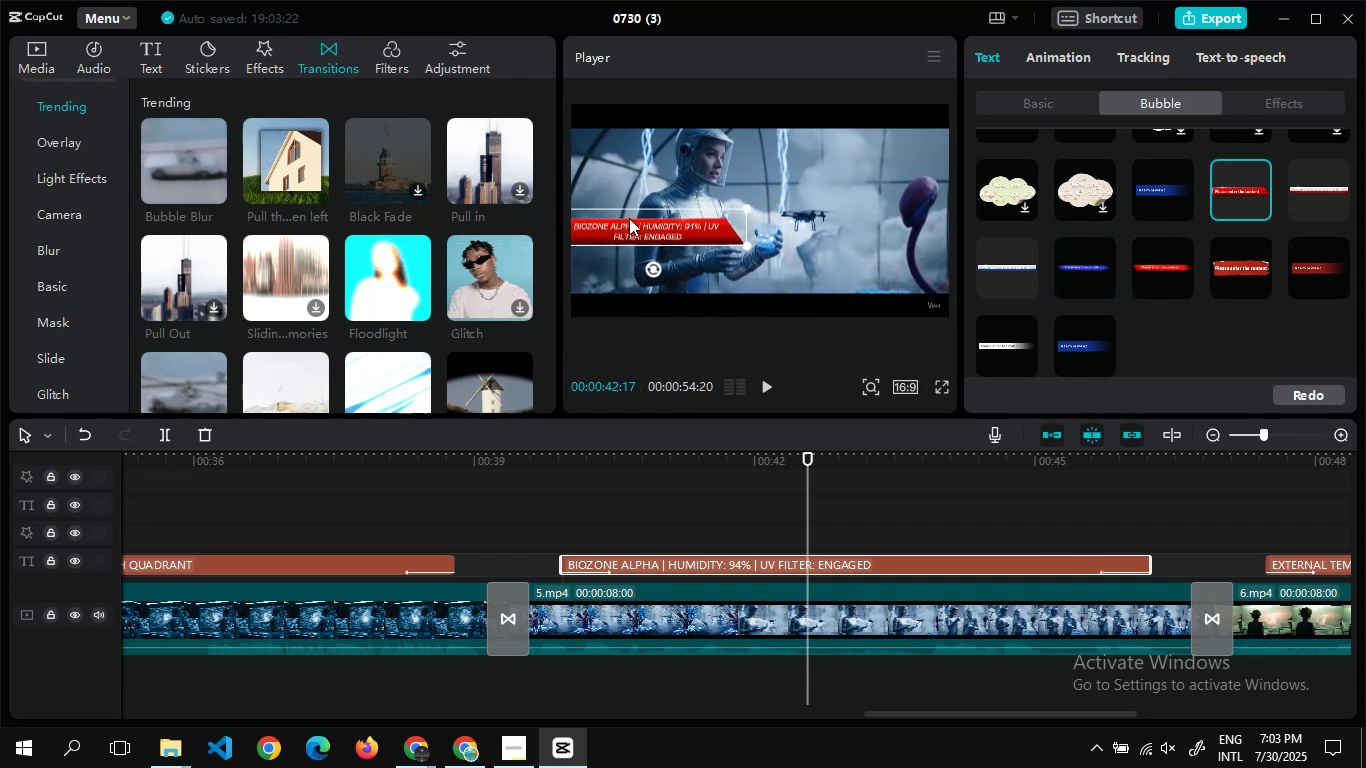 
left_click_drag(start_coordinate=[629, 218], to_coordinate=[641, 281])
 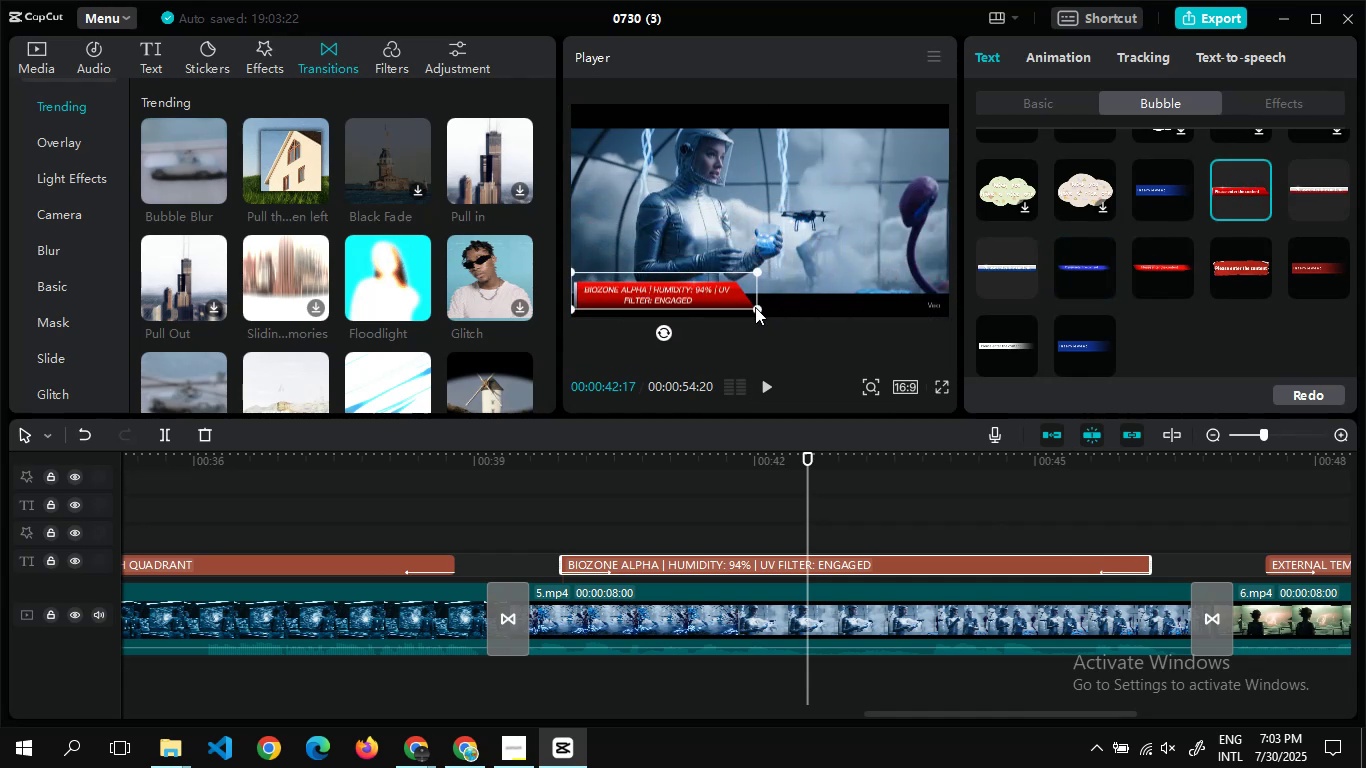 
left_click_drag(start_coordinate=[756, 307], to_coordinate=[789, 313])
 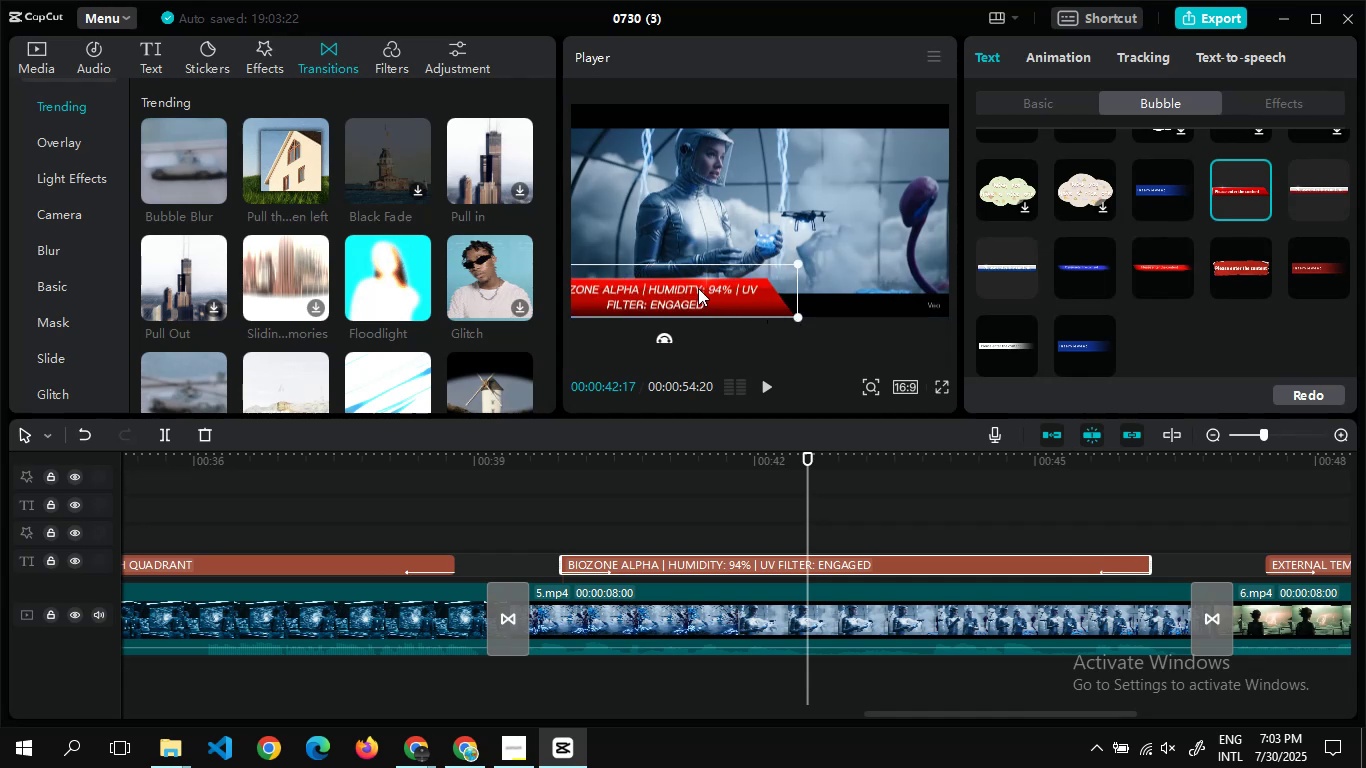 
left_click_drag(start_coordinate=[698, 288], to_coordinate=[744, 279])
 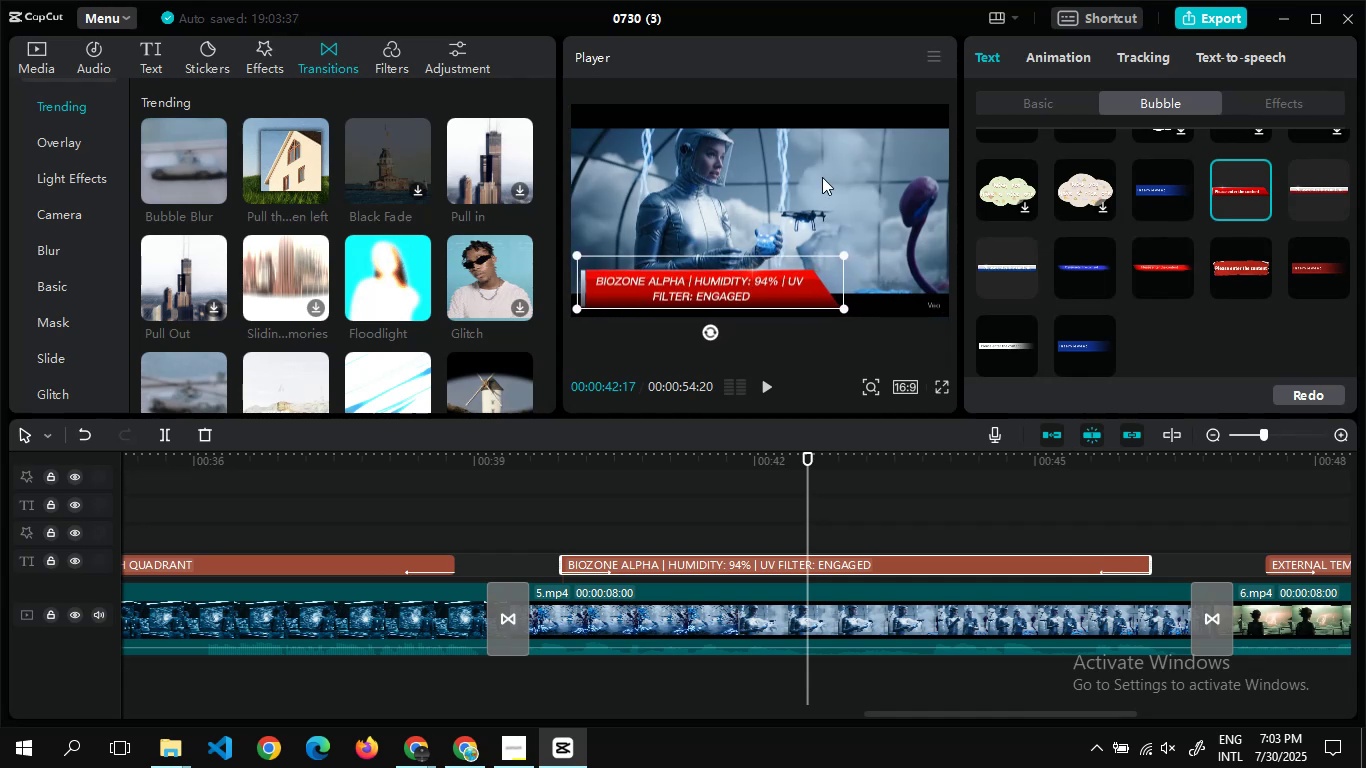 
left_click([822, 177])
 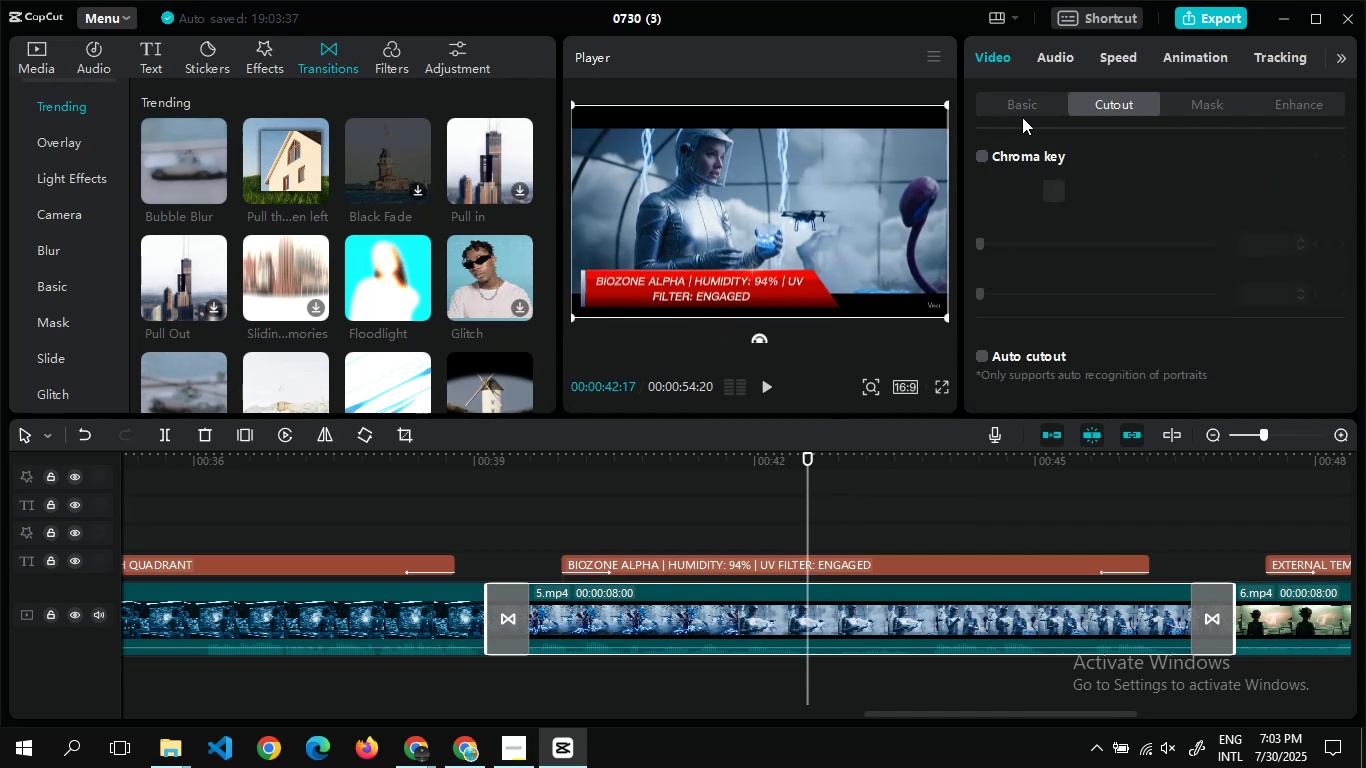 
left_click([1021, 99])
 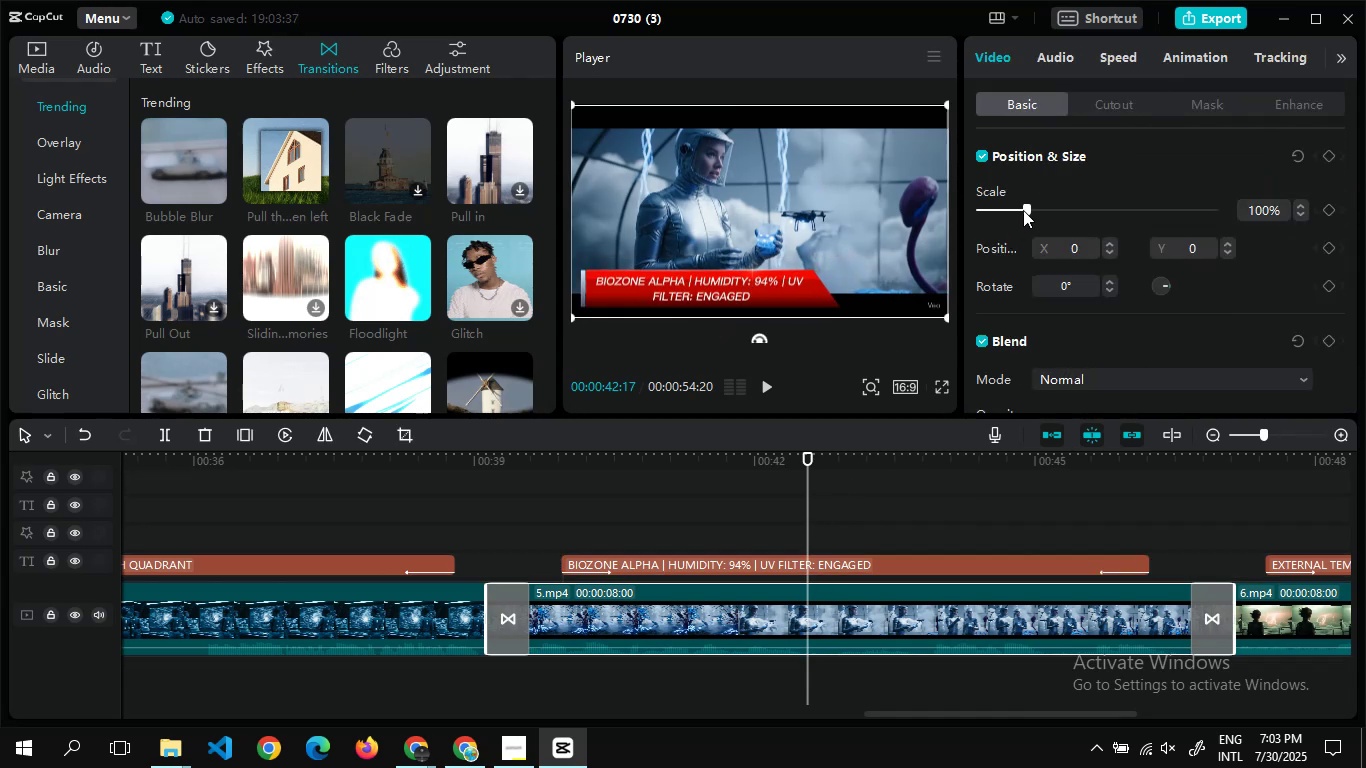 
left_click_drag(start_coordinate=[1023, 208], to_coordinate=[1036, 210])
 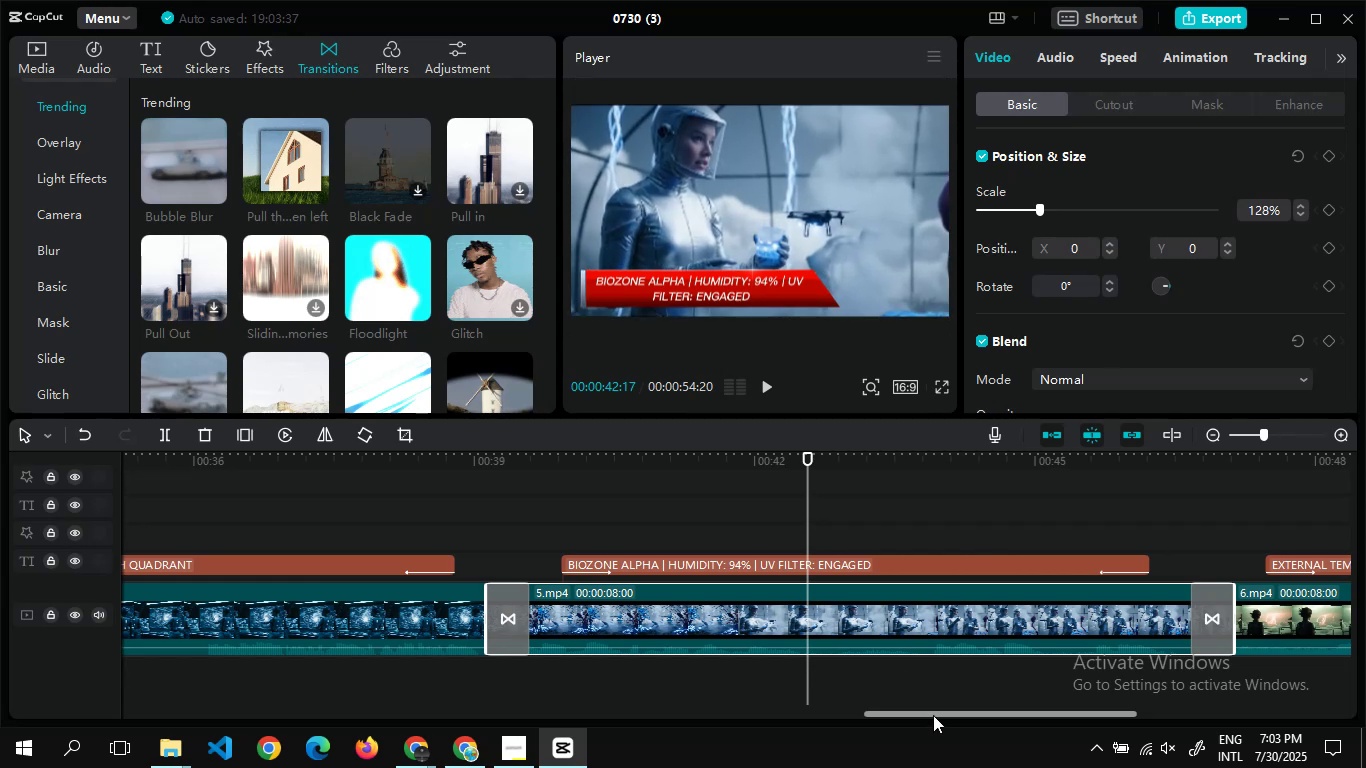 
left_click_drag(start_coordinate=[933, 712], to_coordinate=[1059, 711])
 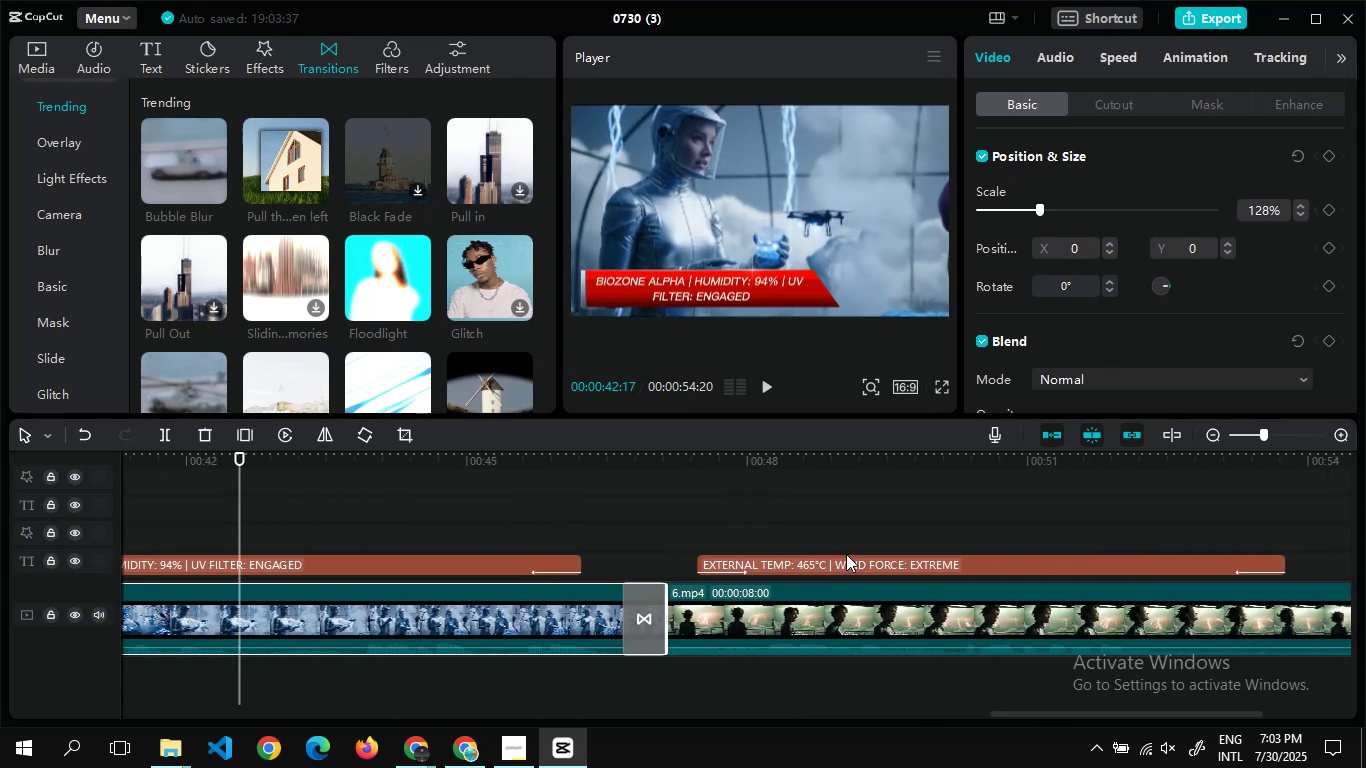 
left_click([846, 554])
 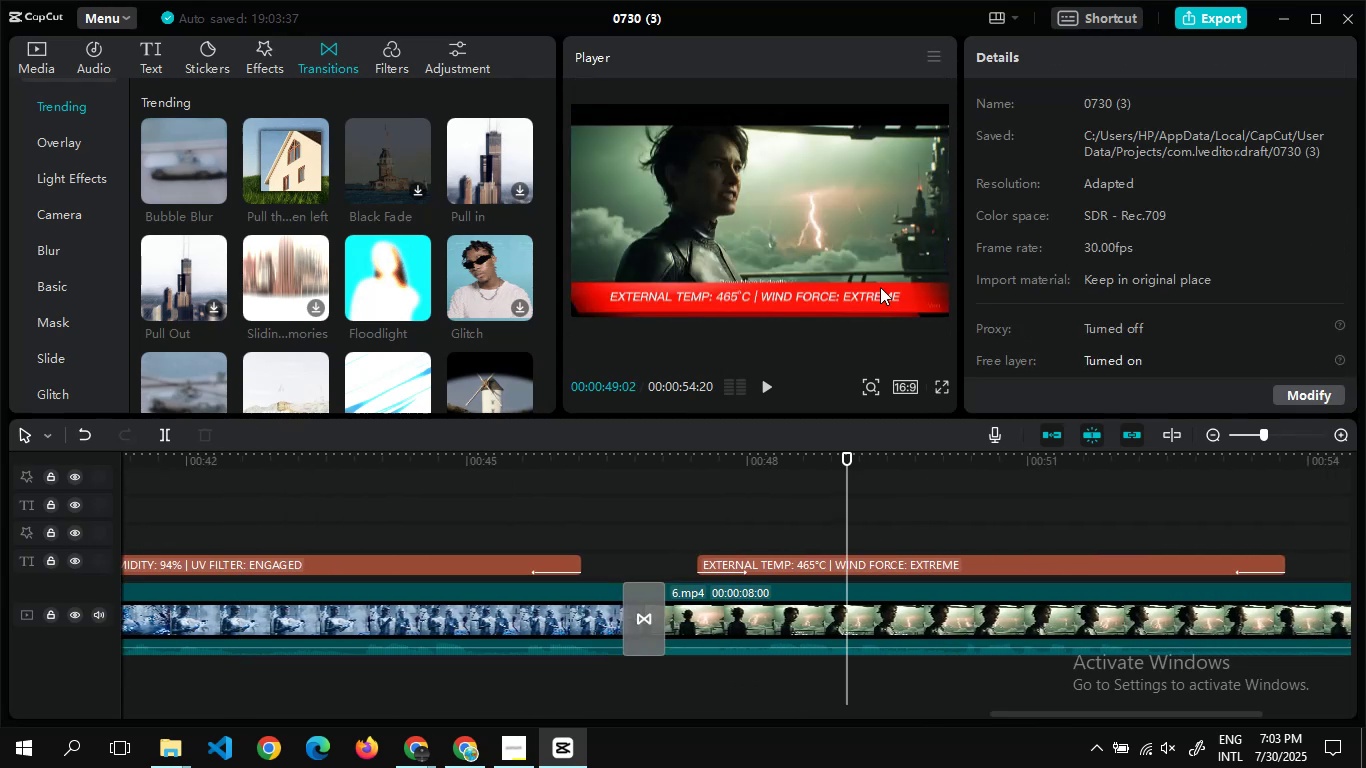 
left_click([873, 286])
 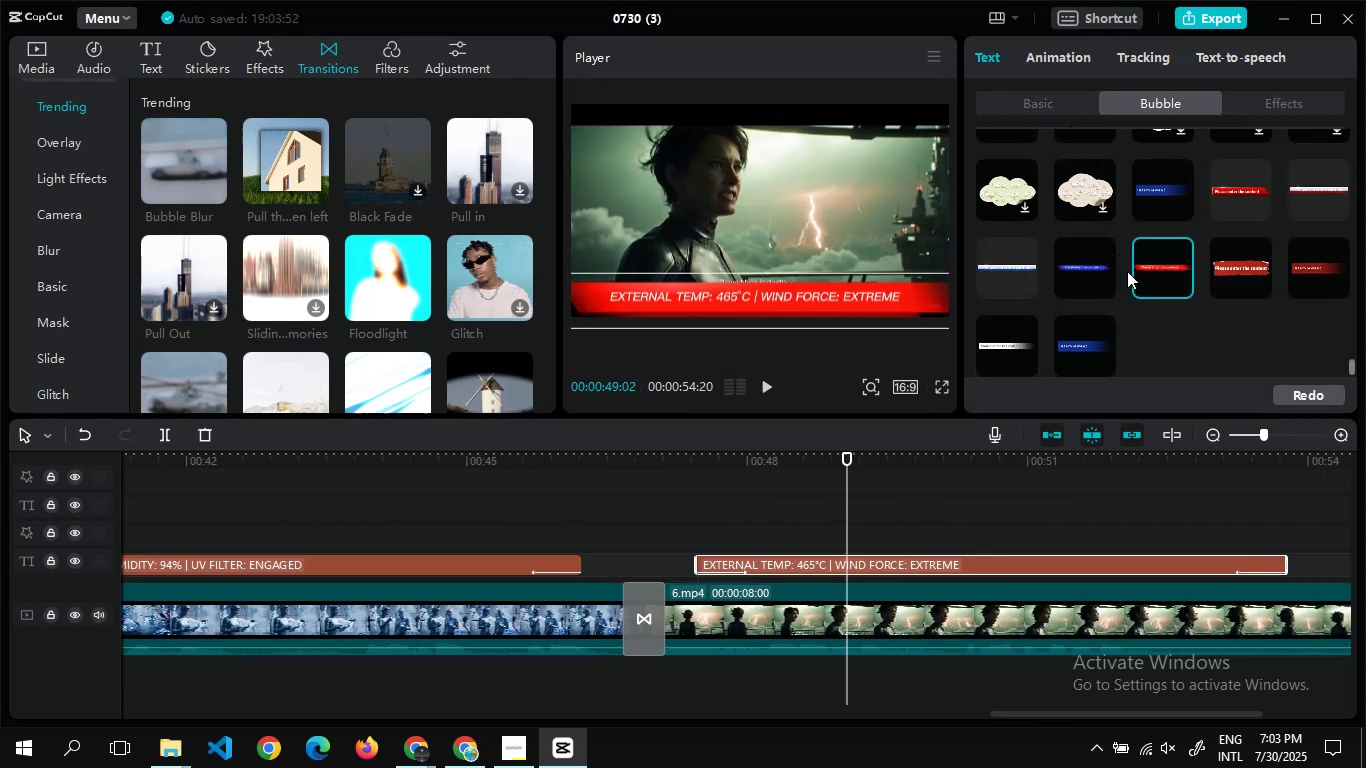 
left_click([1099, 275])
 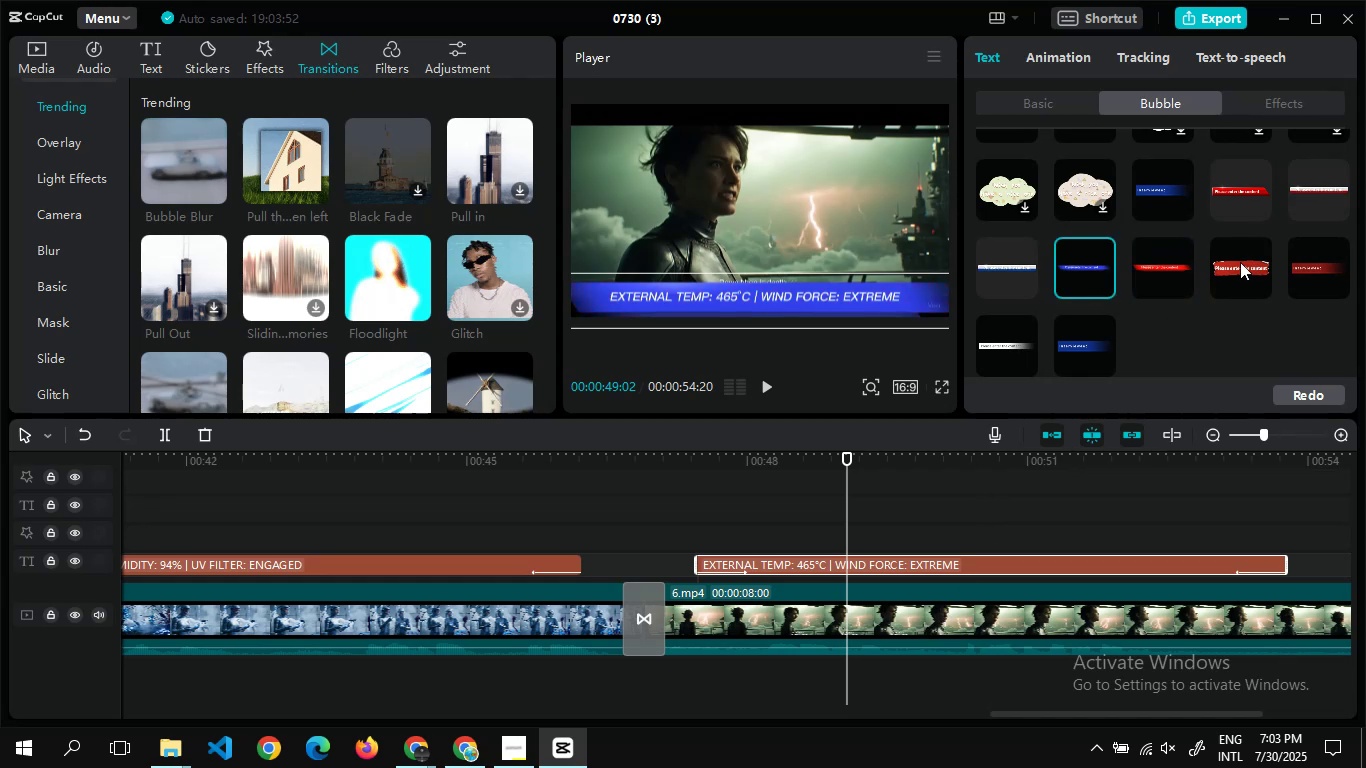 
left_click([1086, 346])
 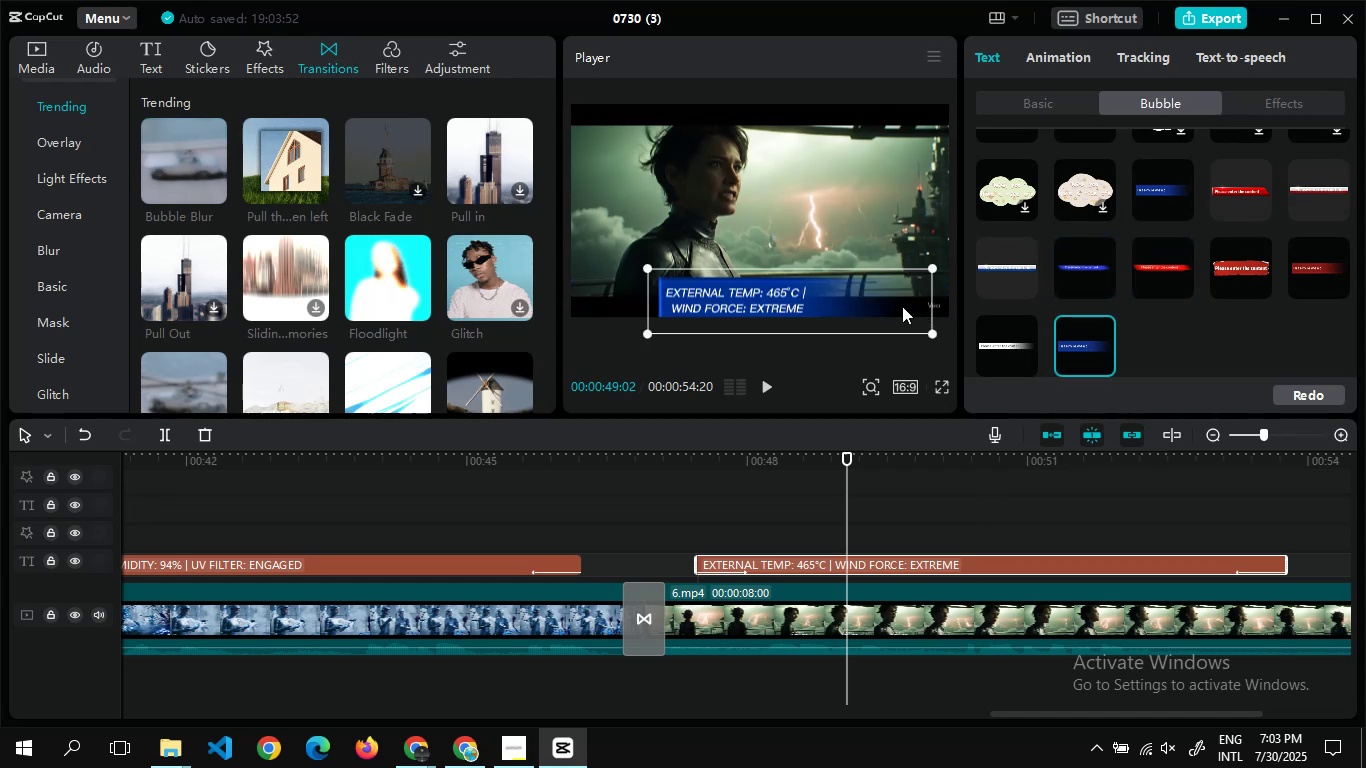 
left_click_drag(start_coordinate=[850, 297], to_coordinate=[768, 291])
 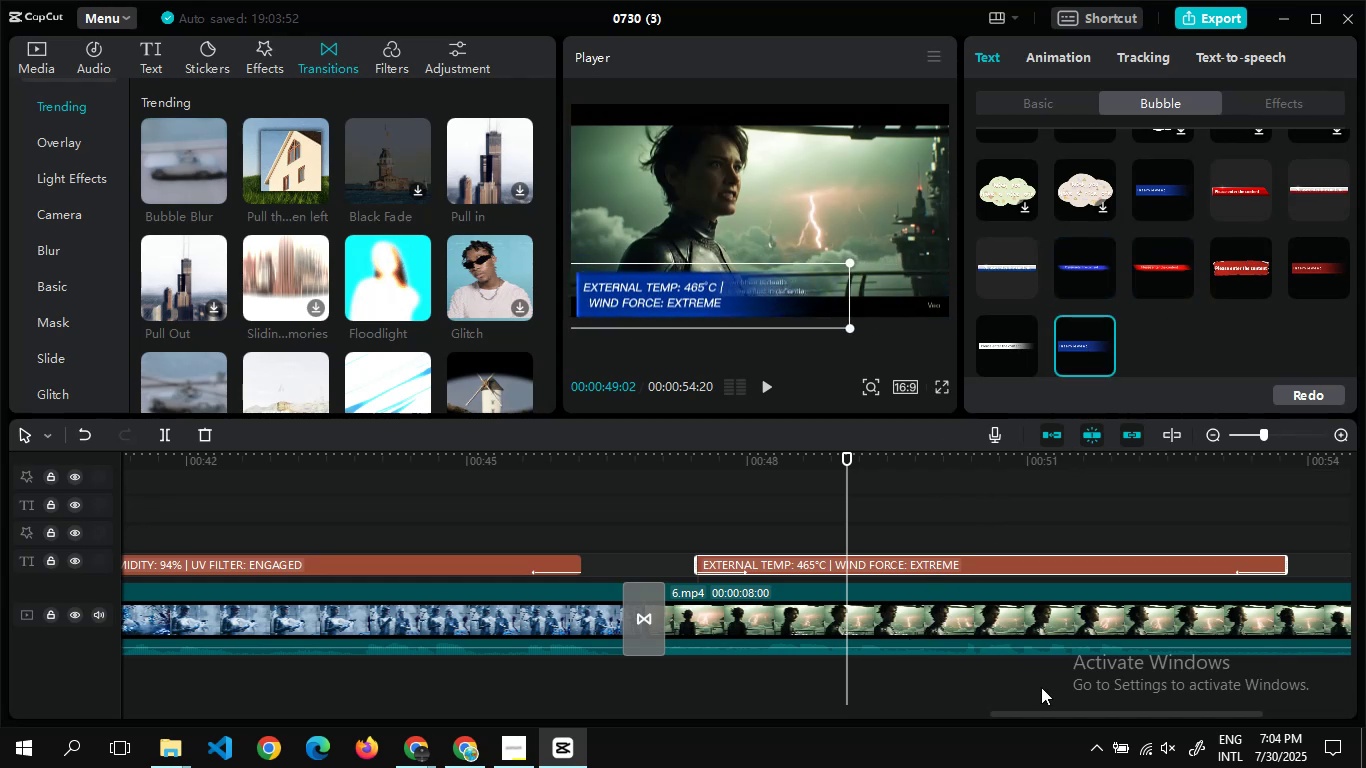 
left_click_drag(start_coordinate=[1046, 715], to_coordinate=[1114, 713])
 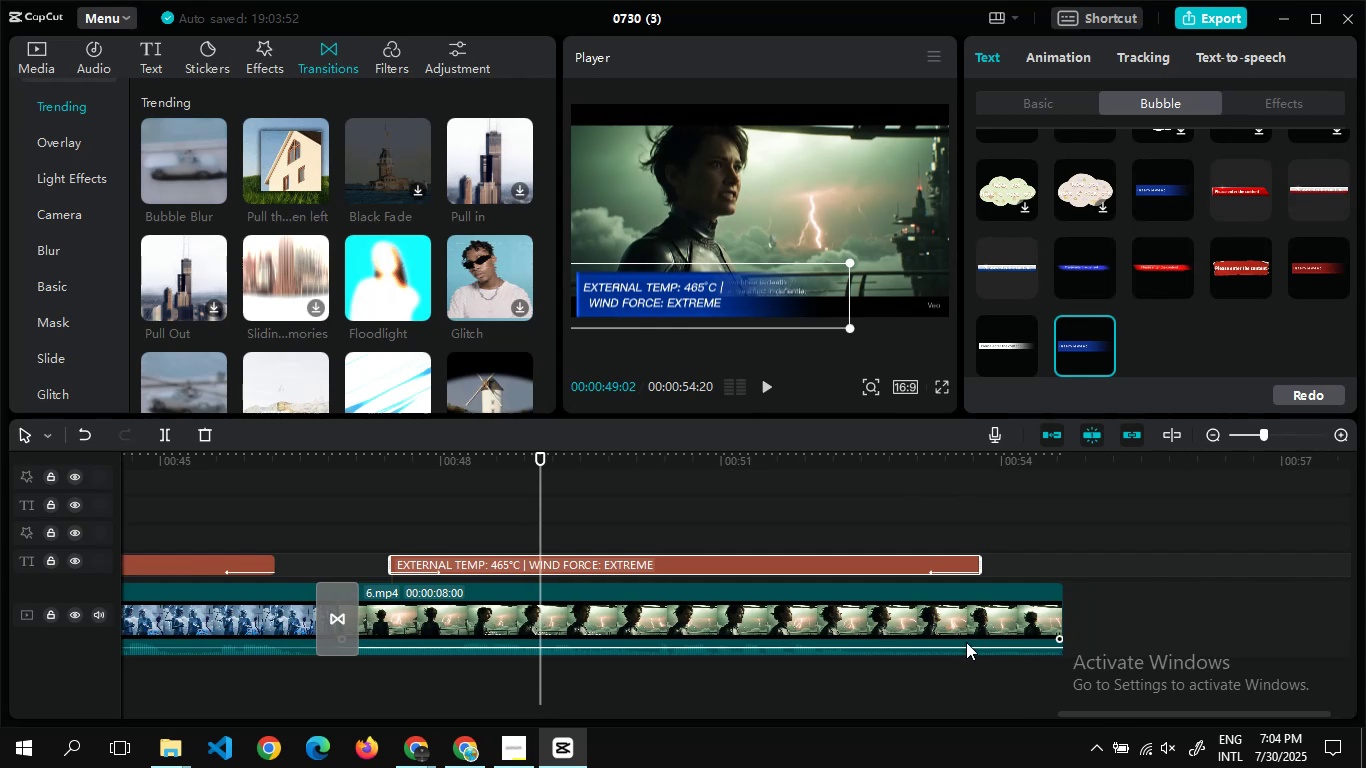 
left_click([966, 642])
 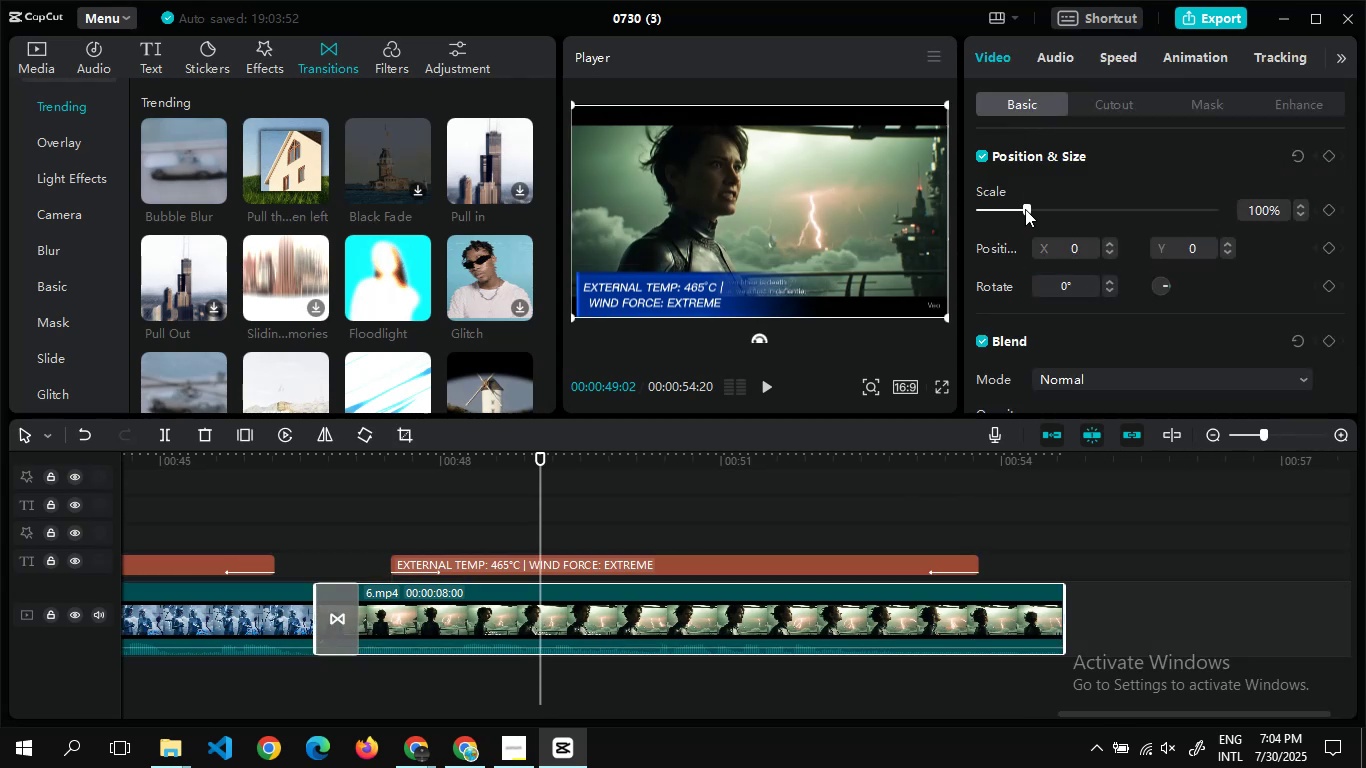 
left_click_drag(start_coordinate=[1030, 205], to_coordinate=[1047, 209])
 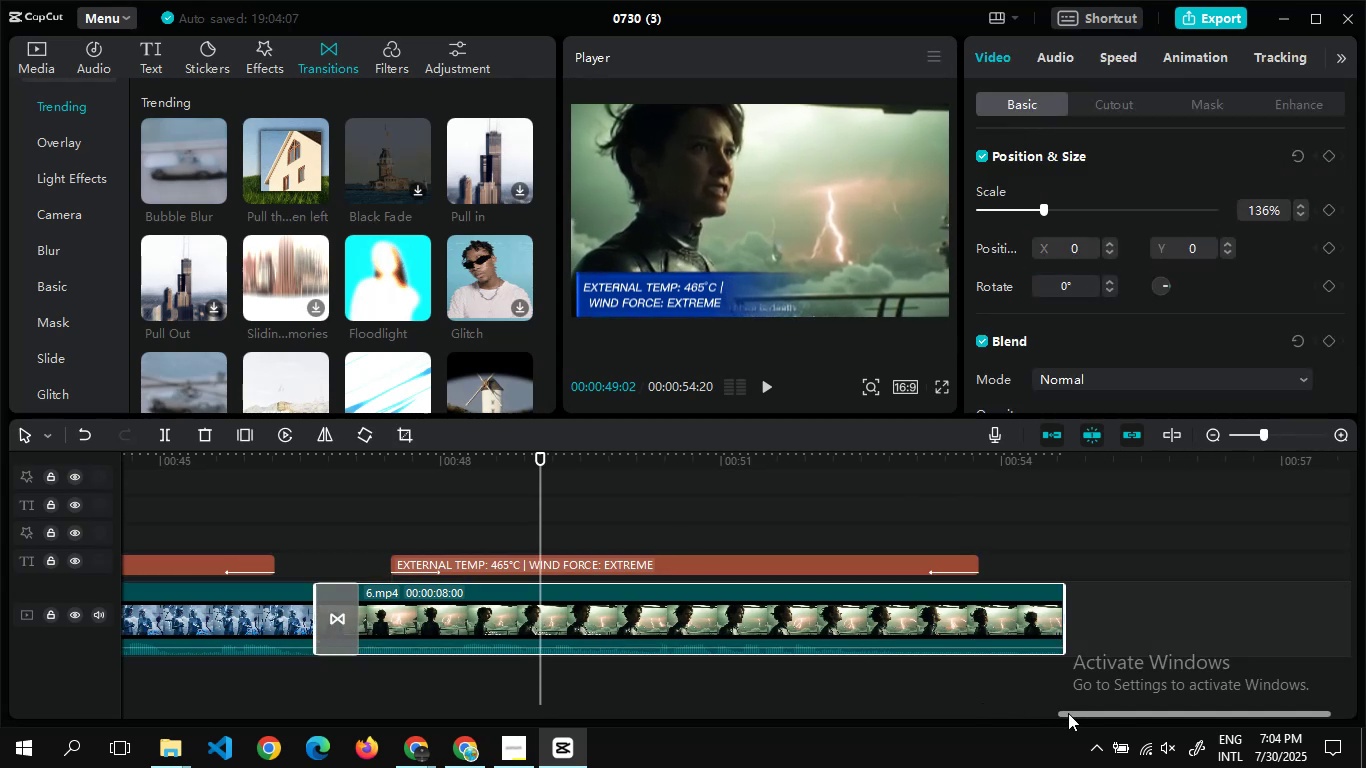 
left_click_drag(start_coordinate=[1072, 717], to_coordinate=[752, 709])
 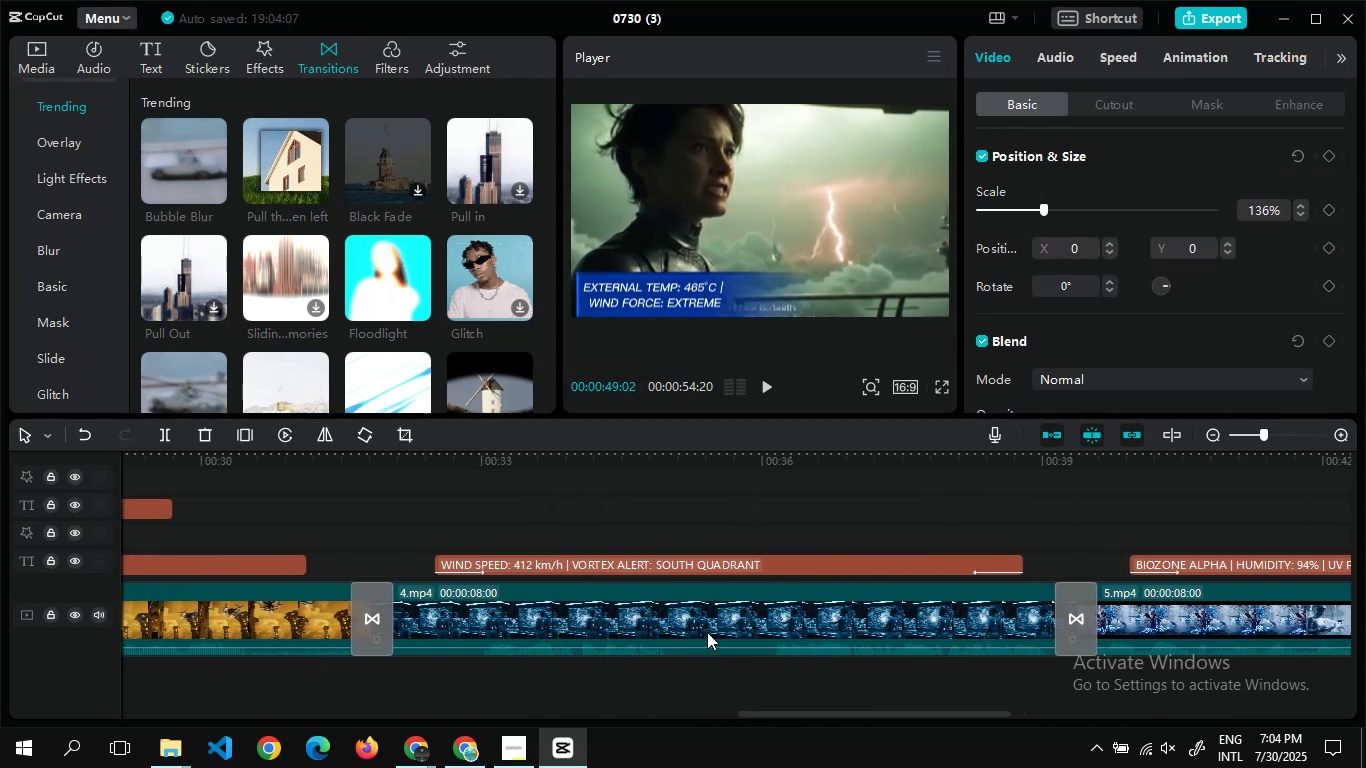 
left_click([707, 632])
 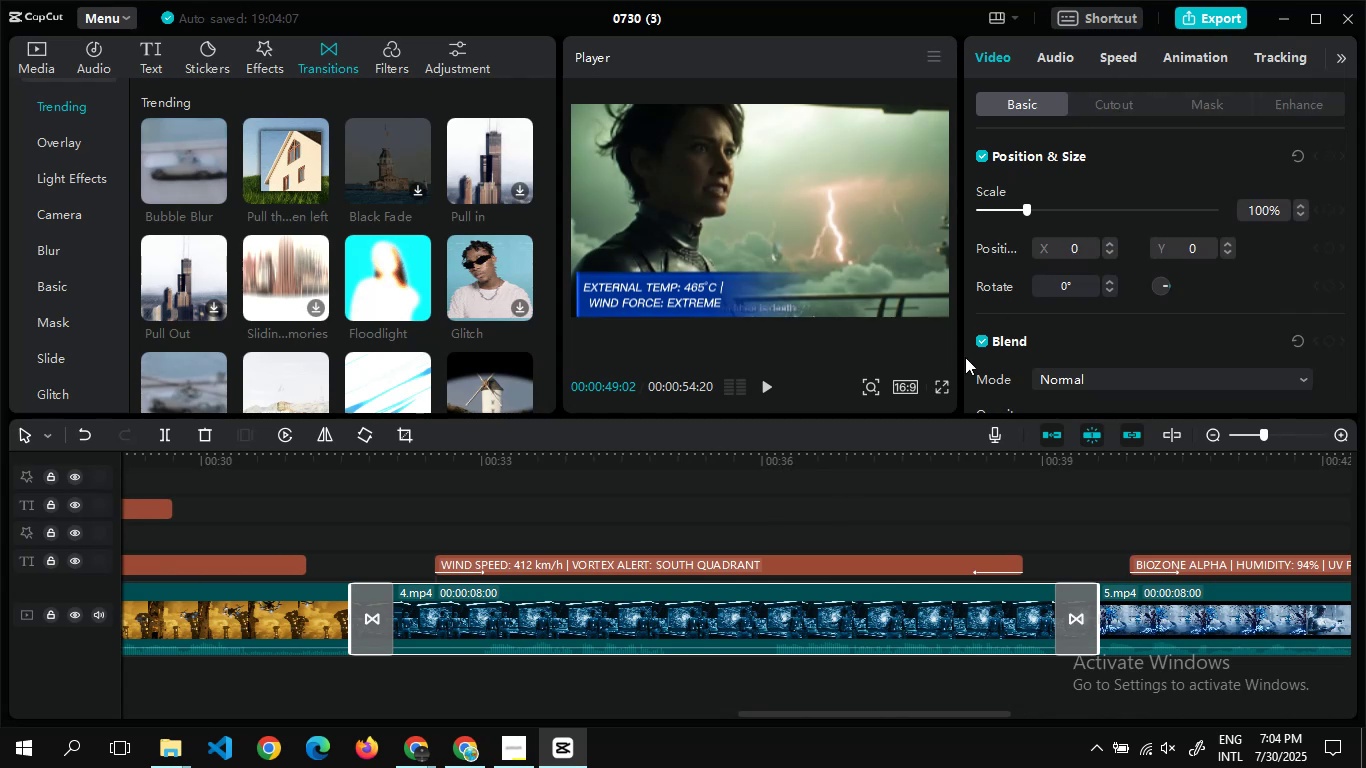 
wait(6.28)
 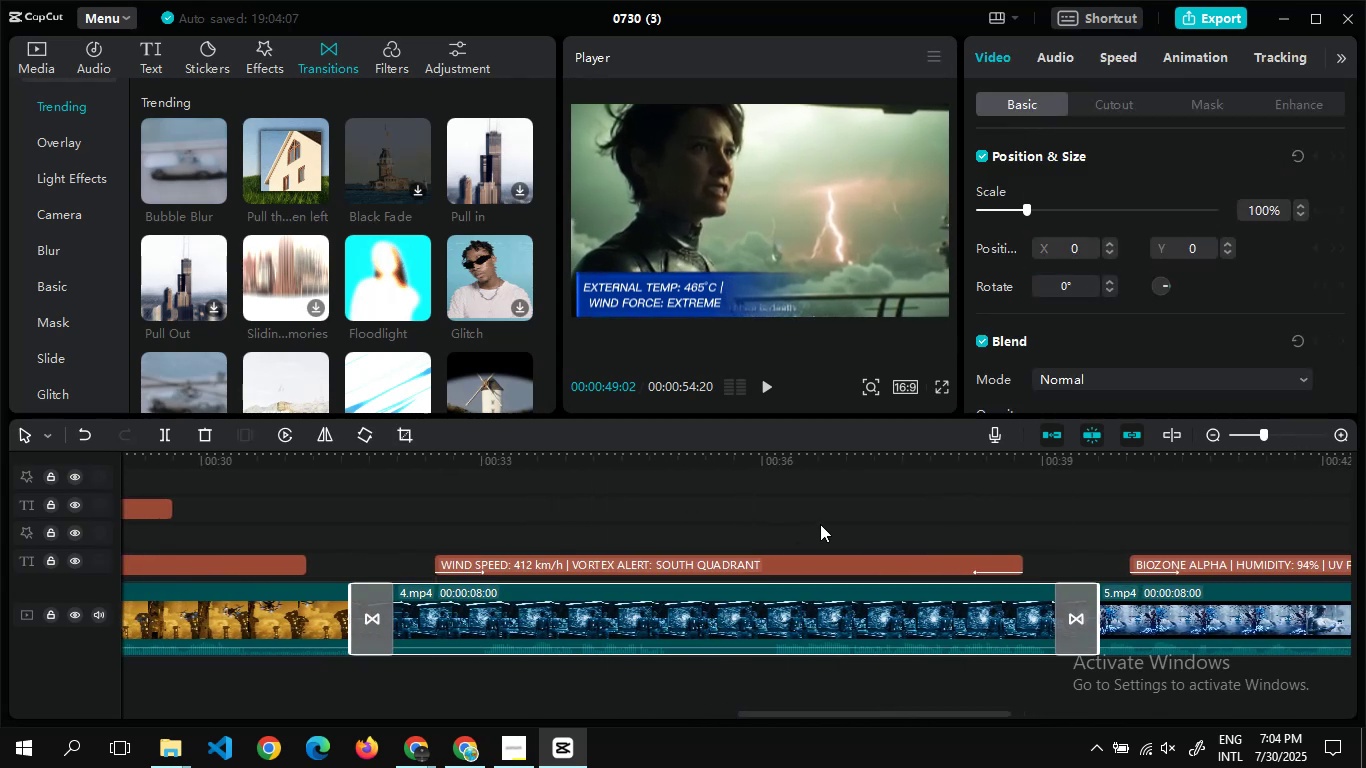 
left_click([1193, 25])
 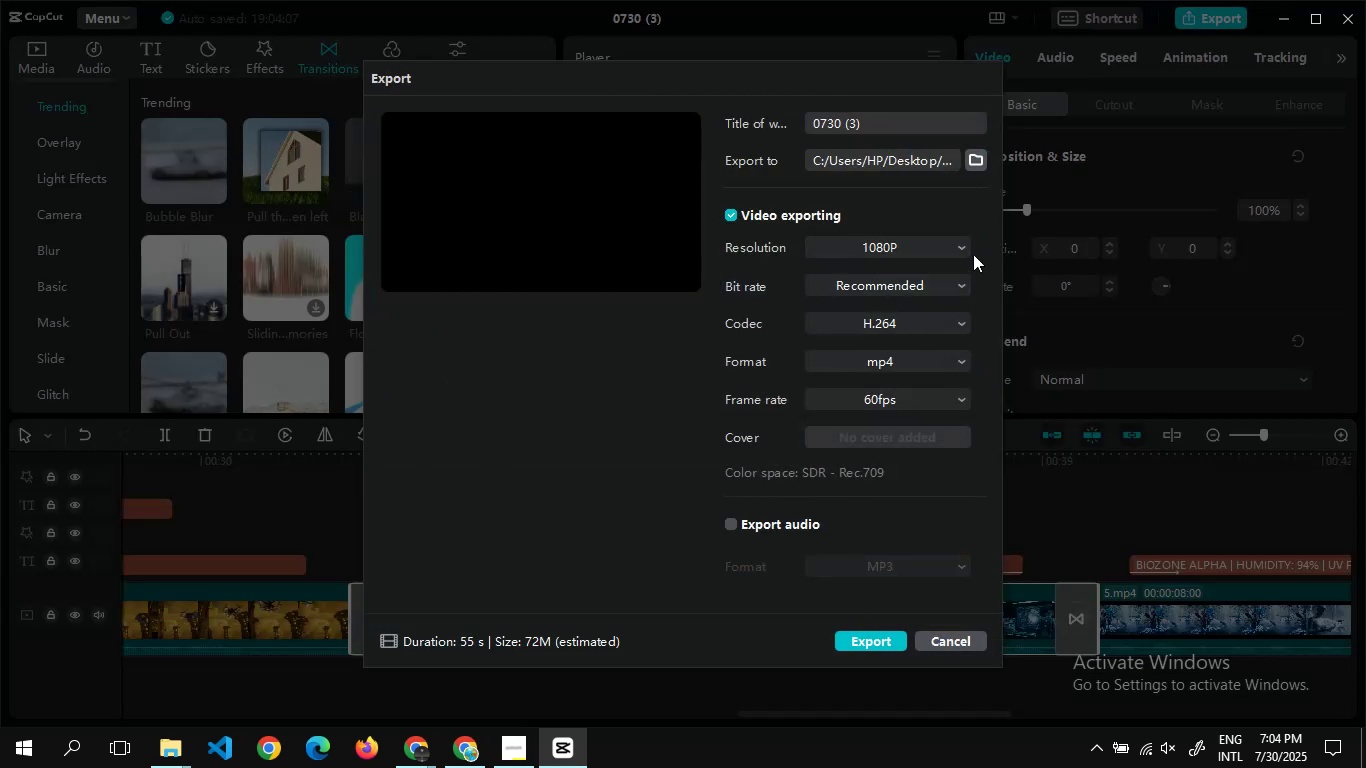 
left_click([967, 165])
 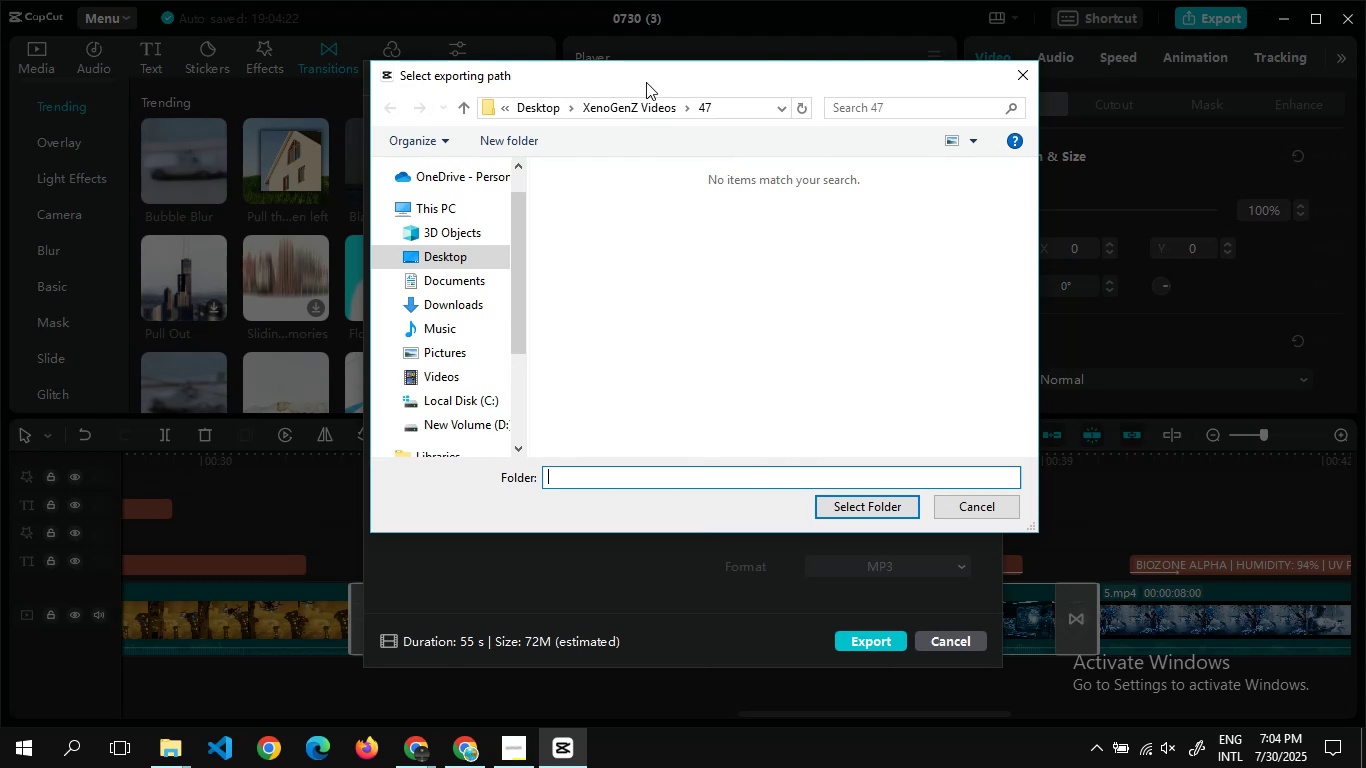 
left_click([646, 103])
 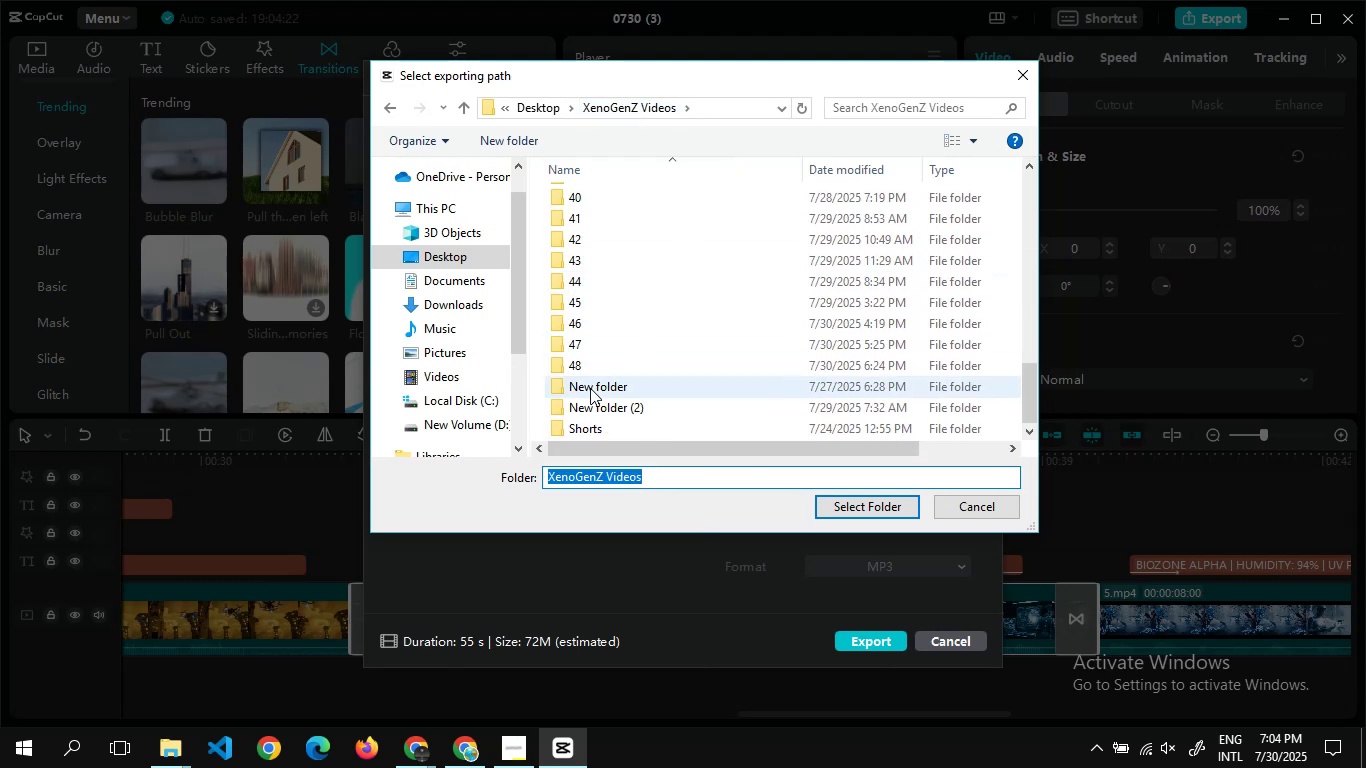 
double_click([586, 367])
 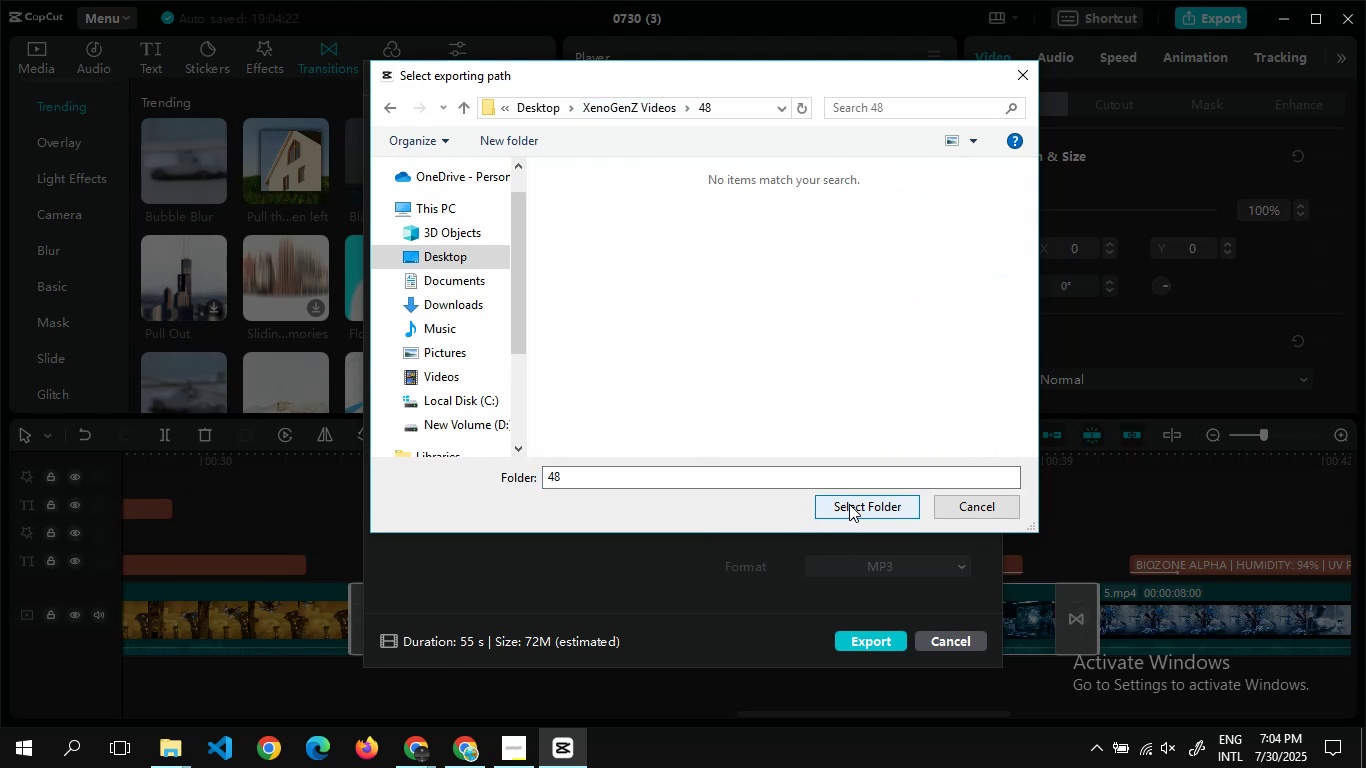 
left_click([849, 504])
 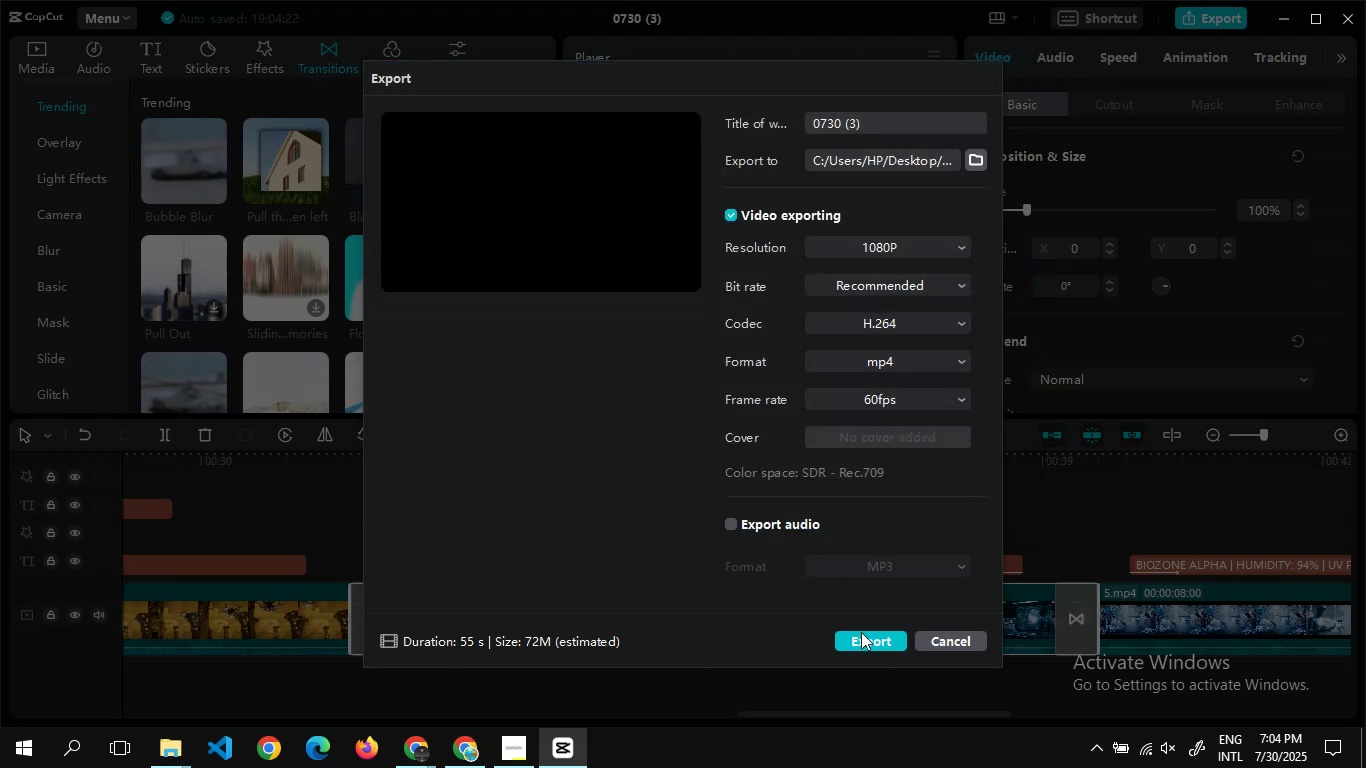 
left_click([861, 632])
 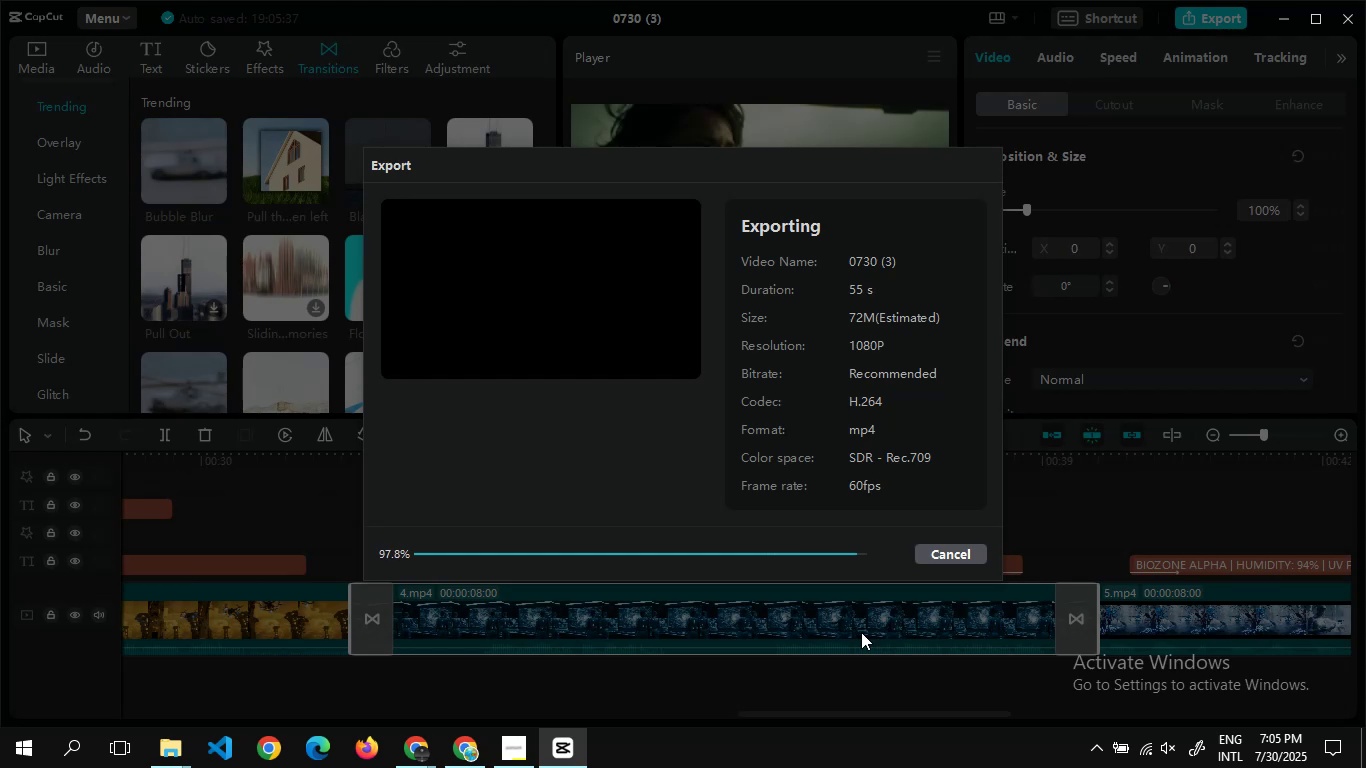 
wait(84.25)
 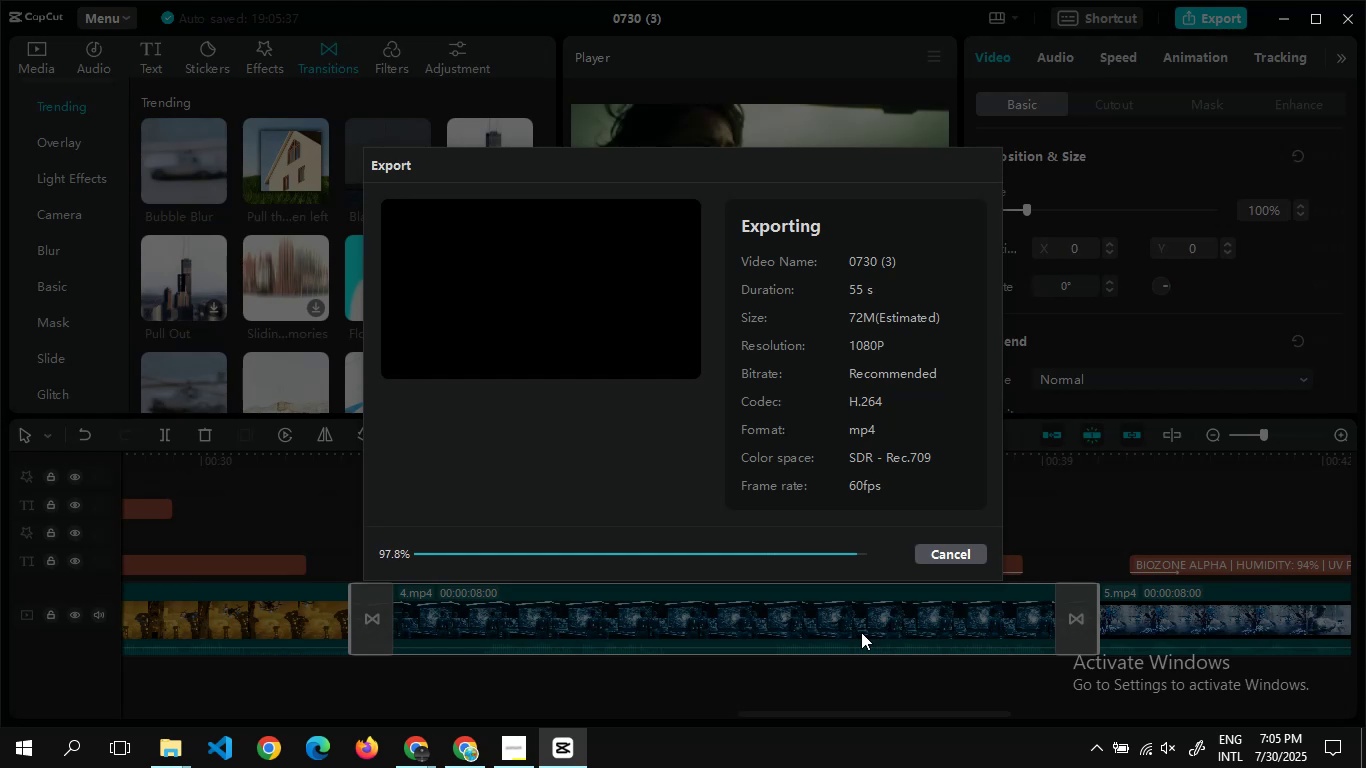 
left_click([950, 519])
 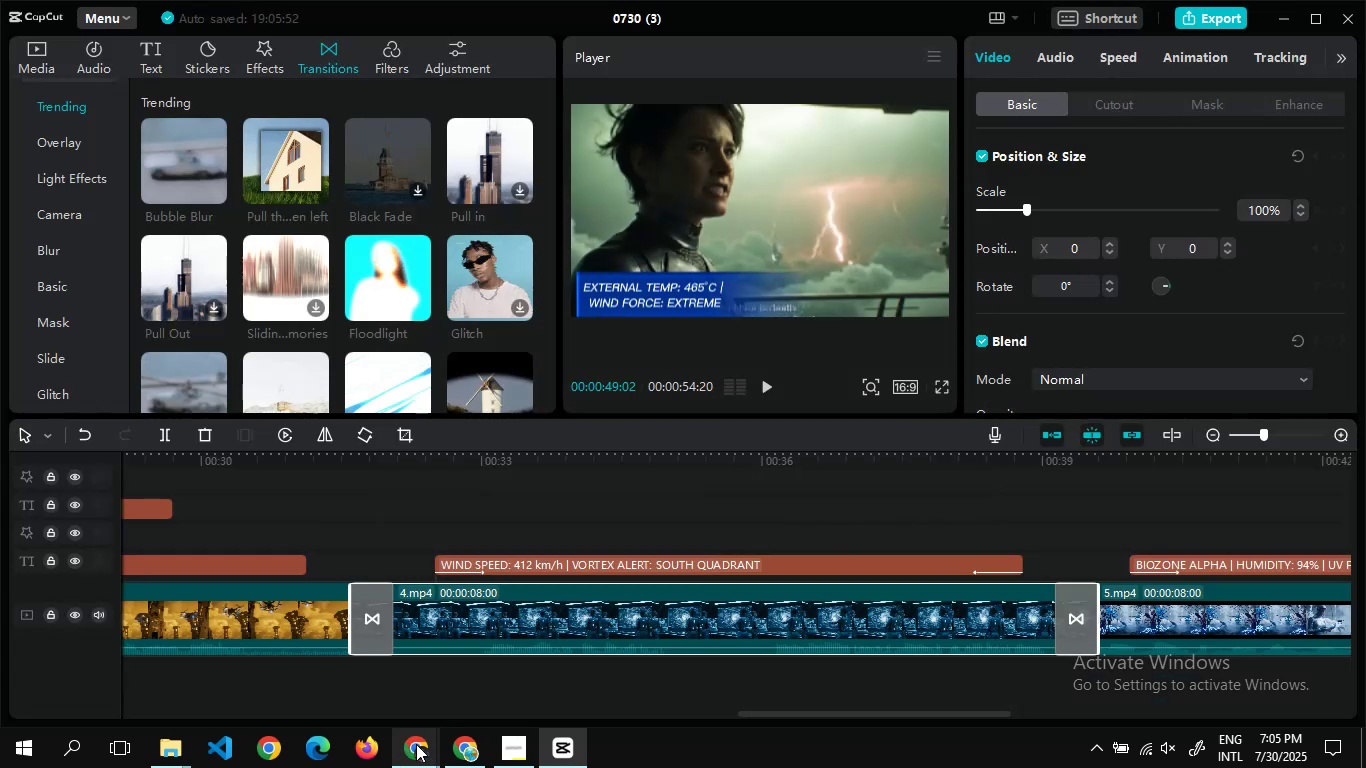 
left_click([456, 745])
 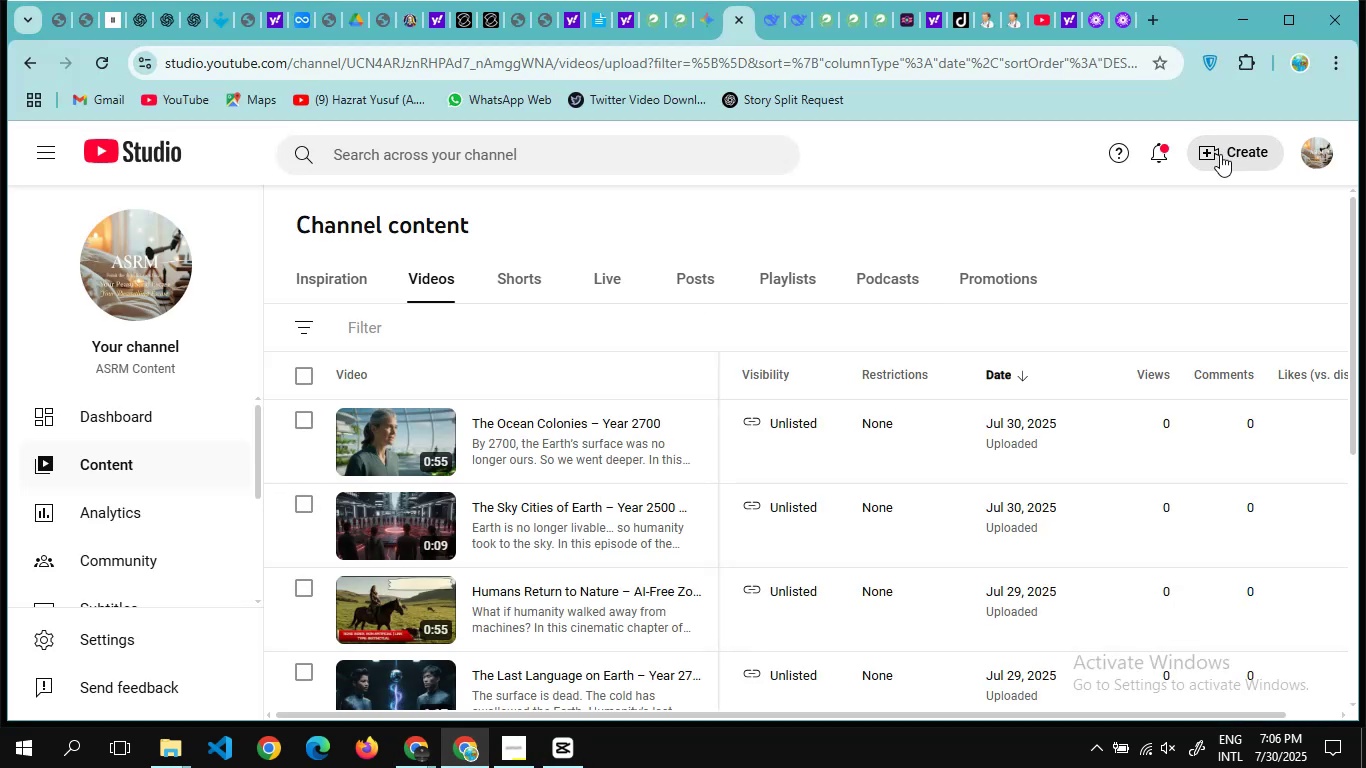 
wait(9.42)
 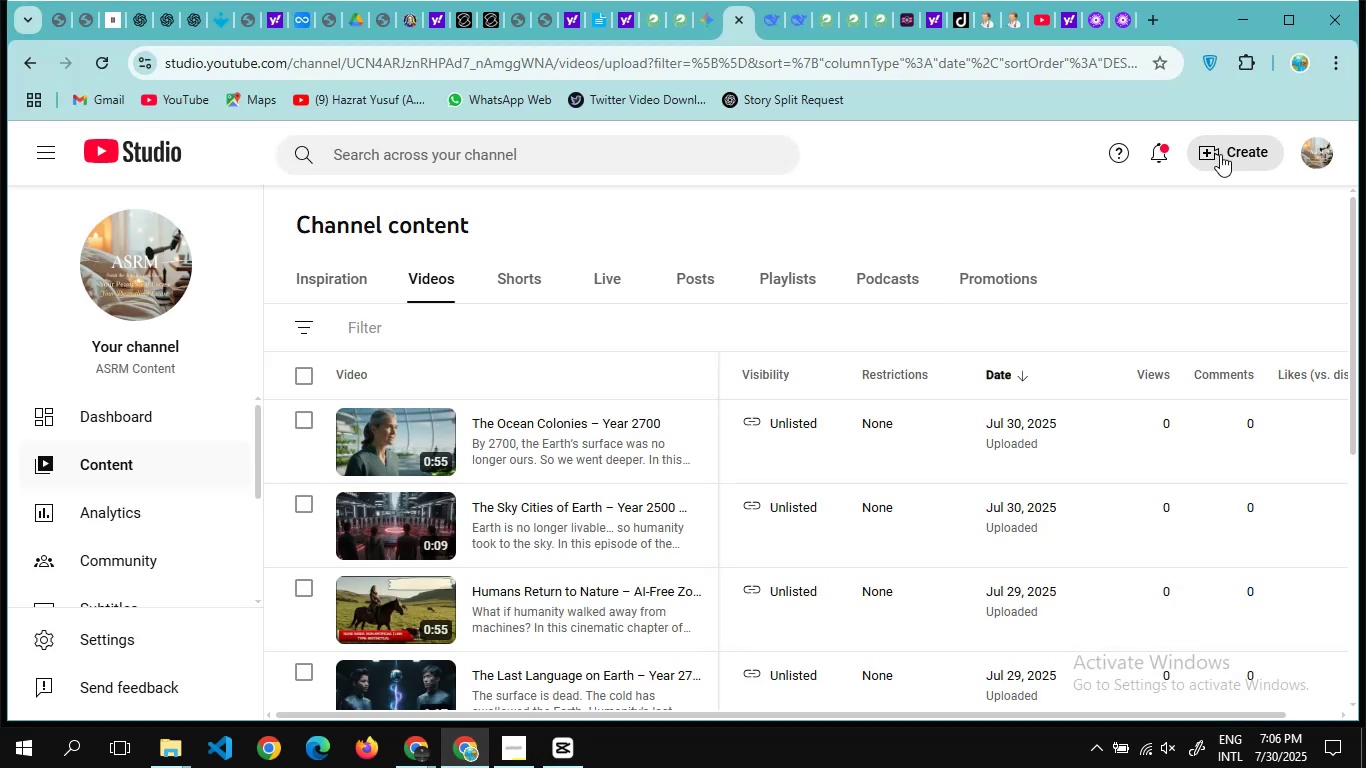 
left_click([1245, 151])
 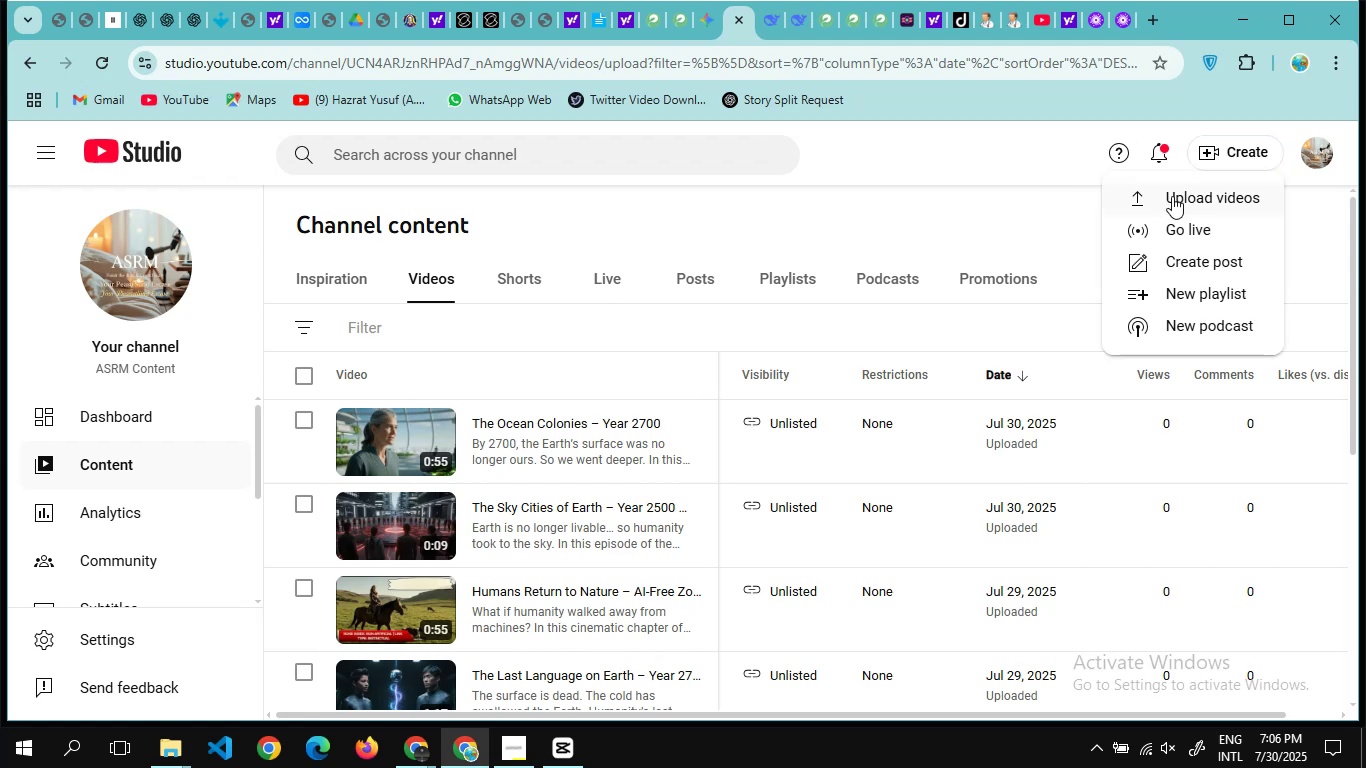 
left_click([1172, 196])
 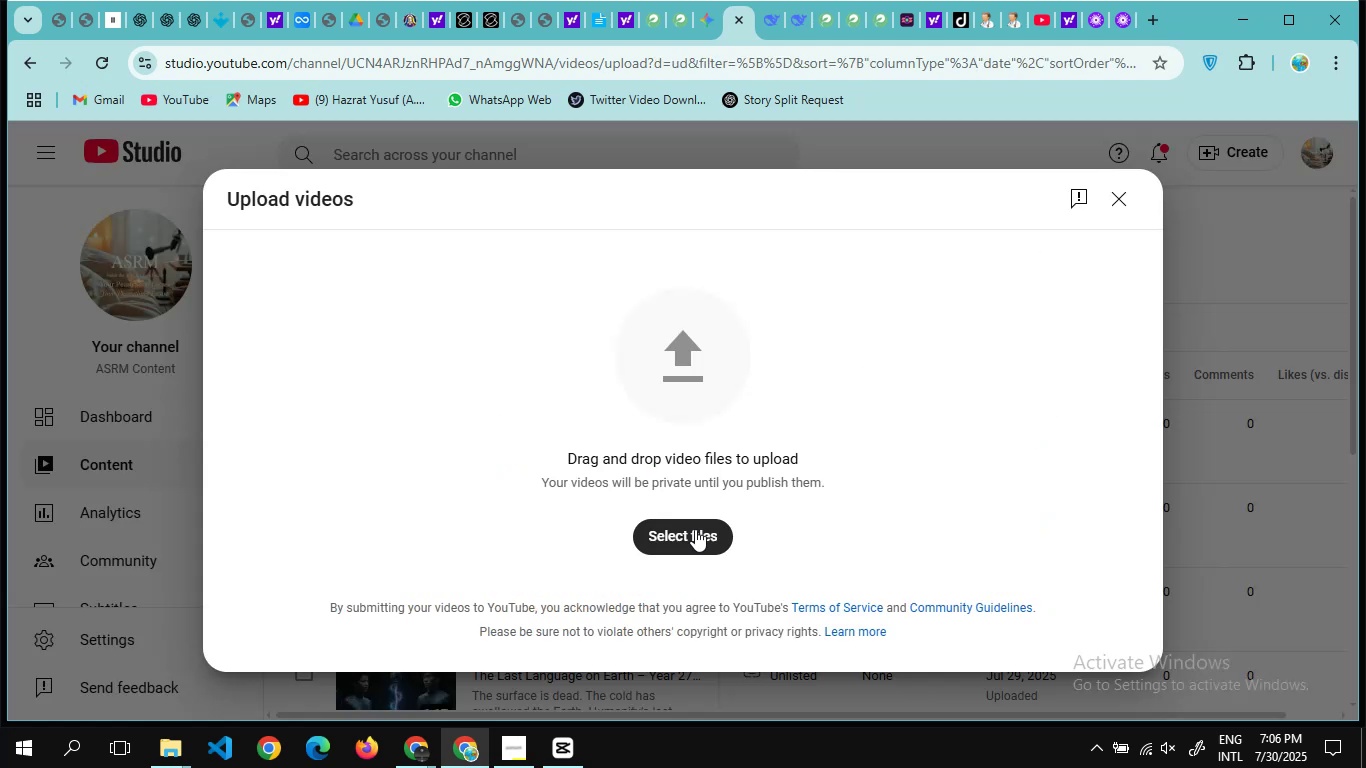 
left_click([701, 526])
 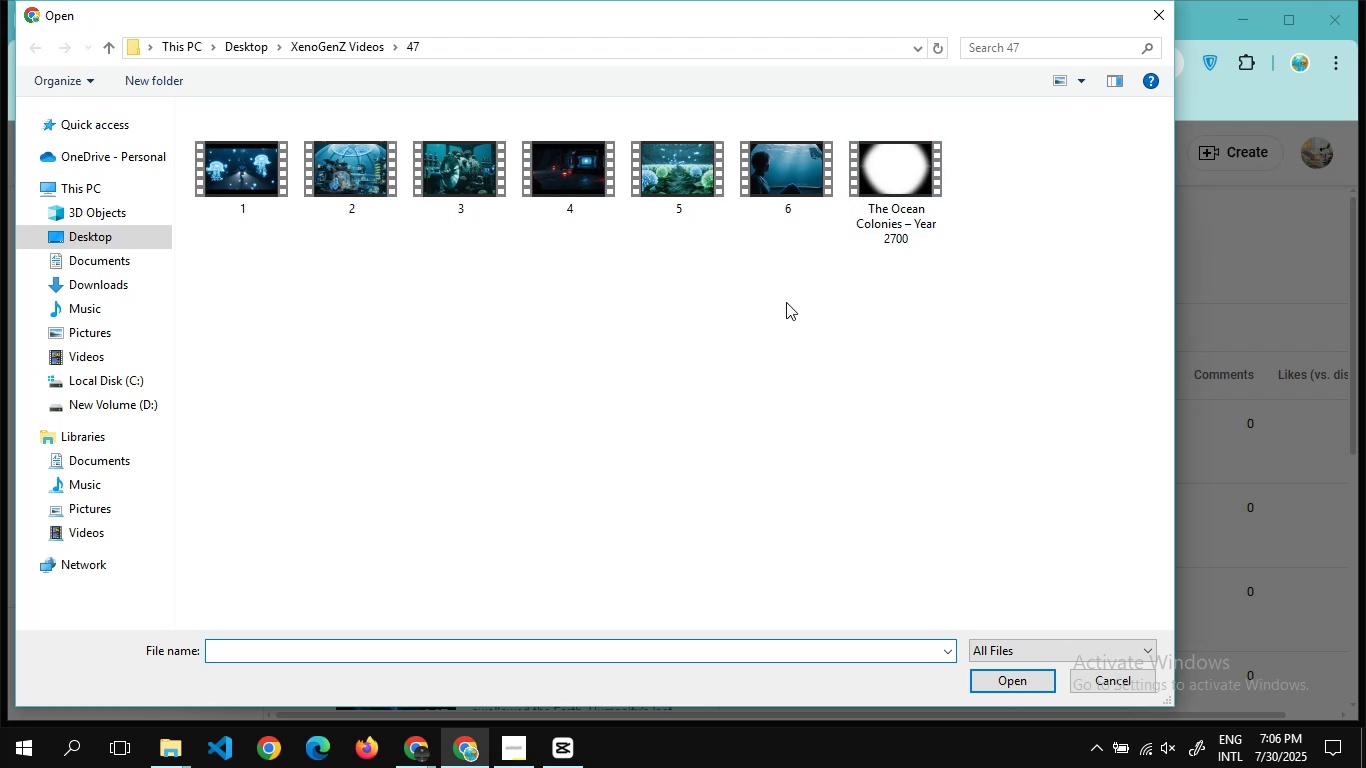 
wait(5.8)
 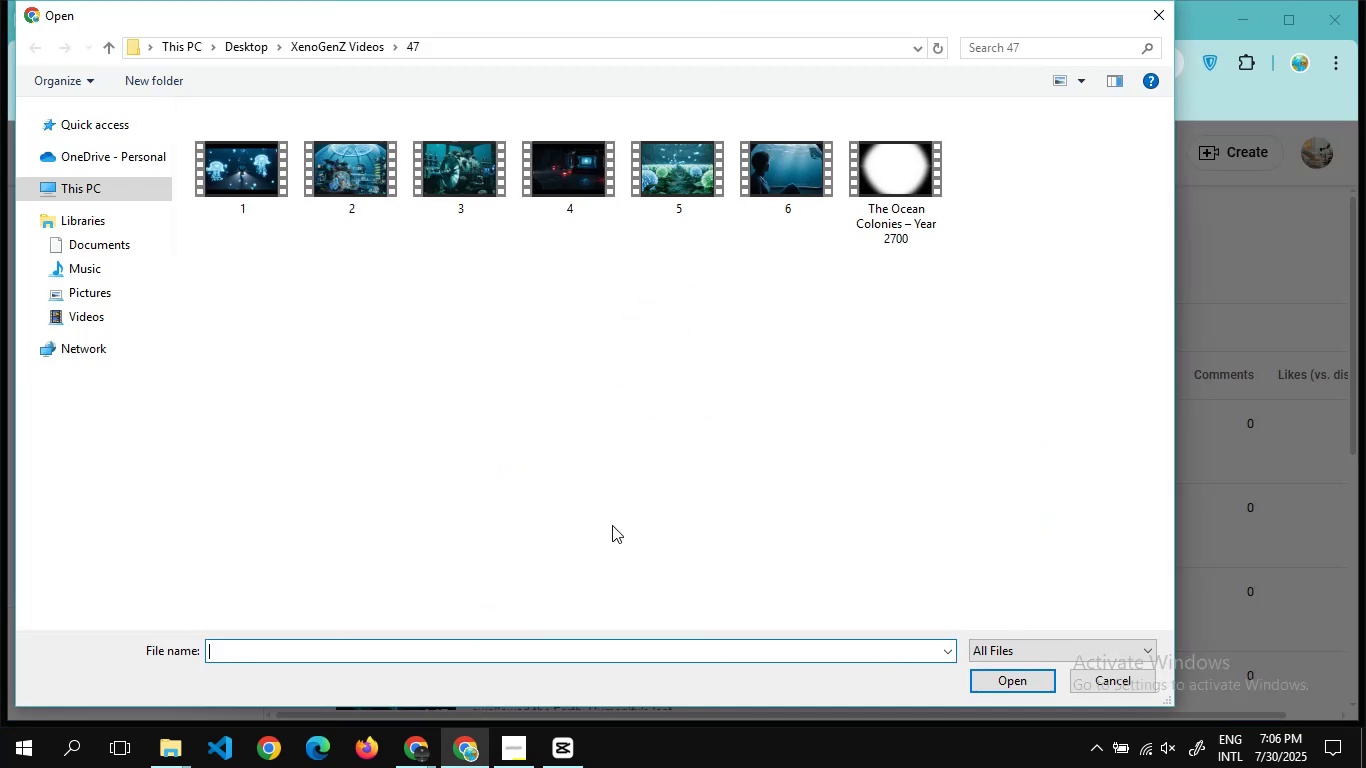 
double_click([328, 41])
 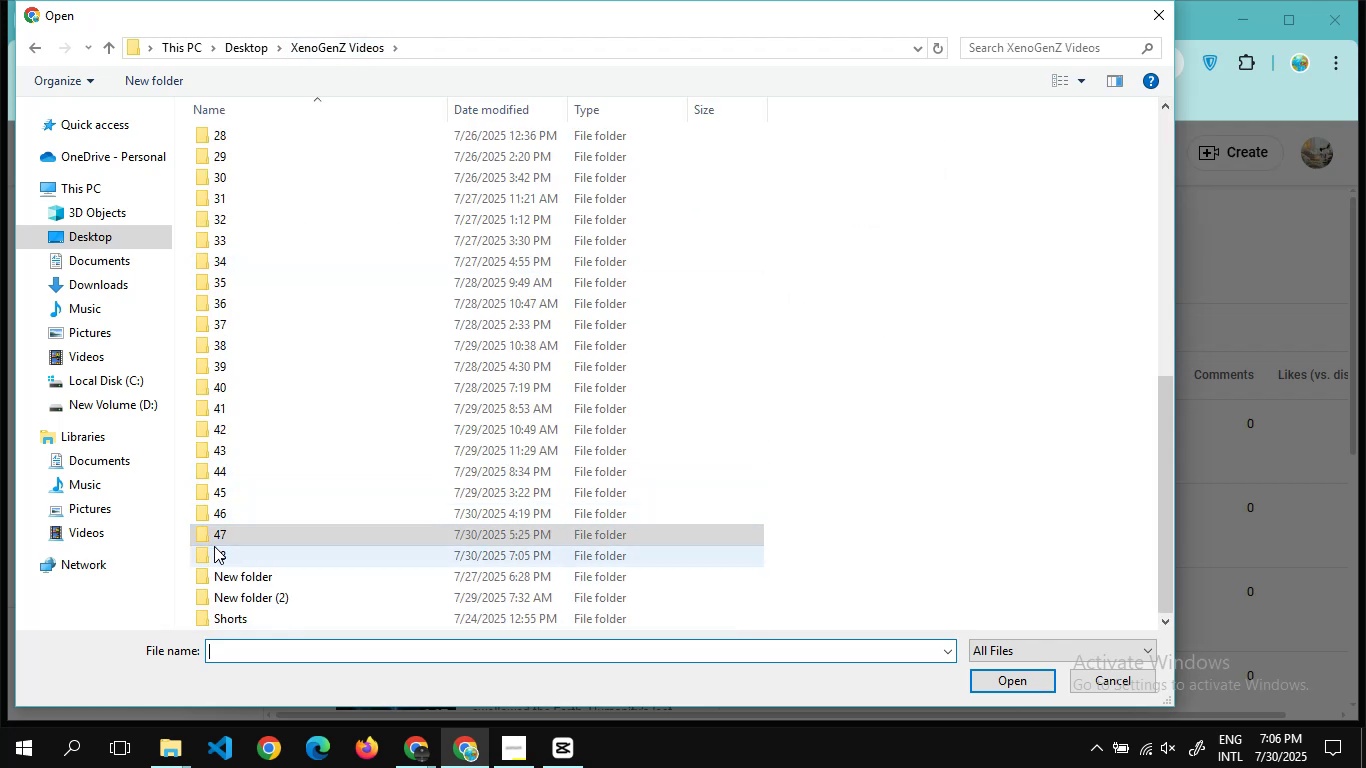 
double_click([215, 553])
 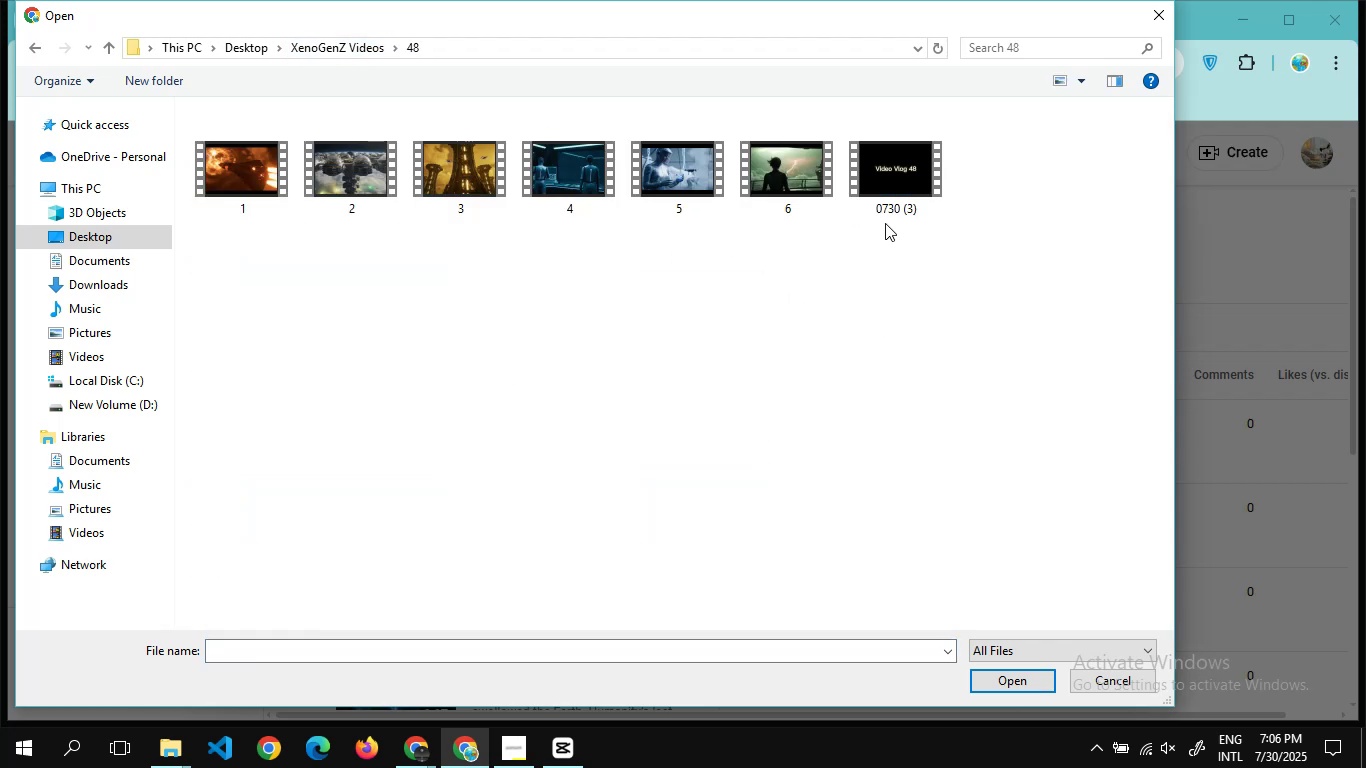 
left_click([885, 223])
 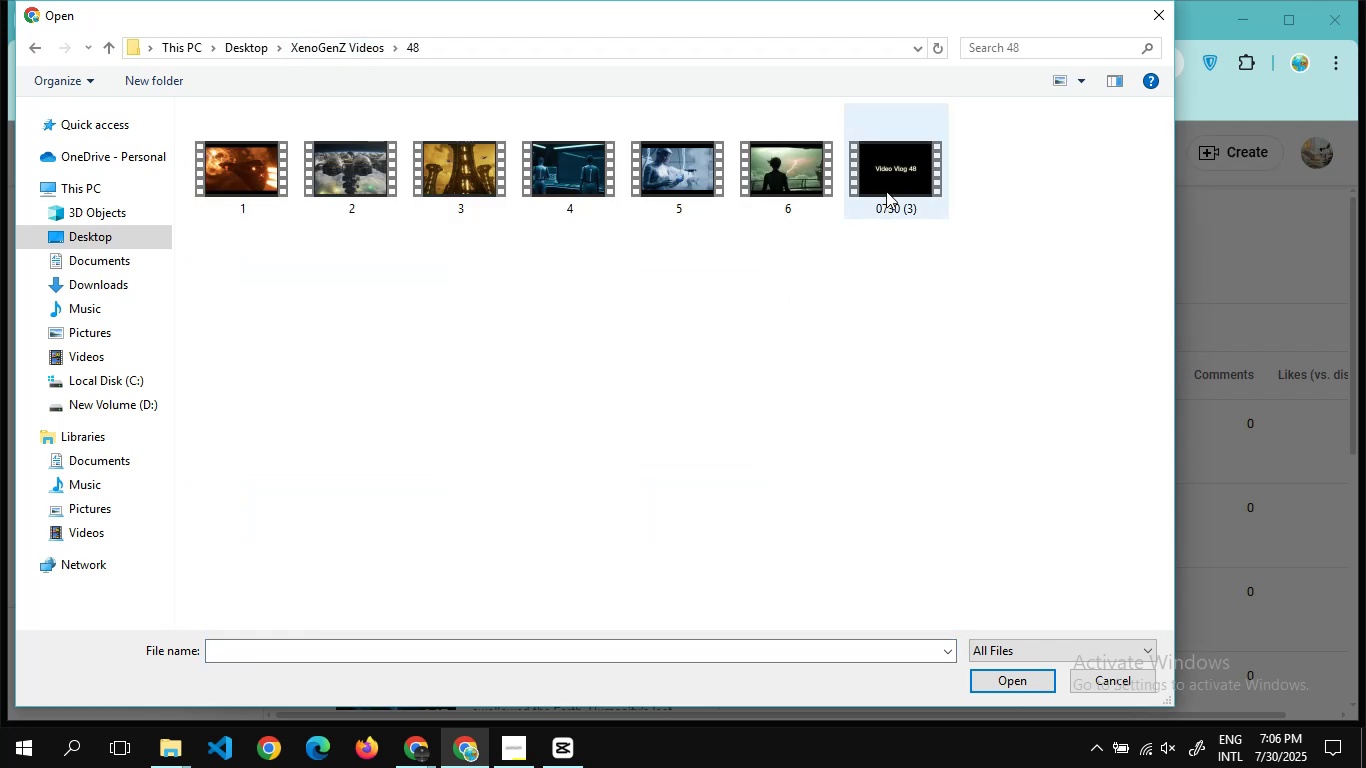 
left_click([886, 191])
 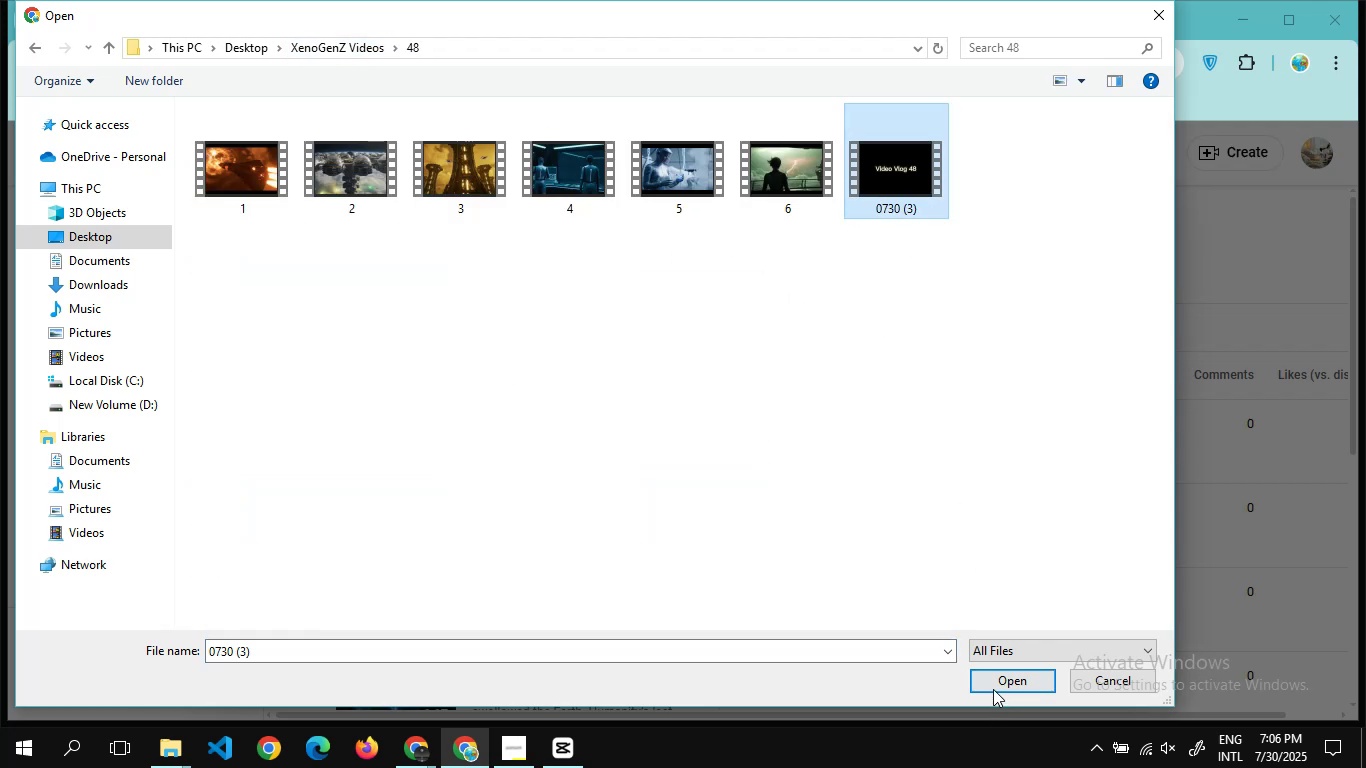 
left_click([994, 684])
 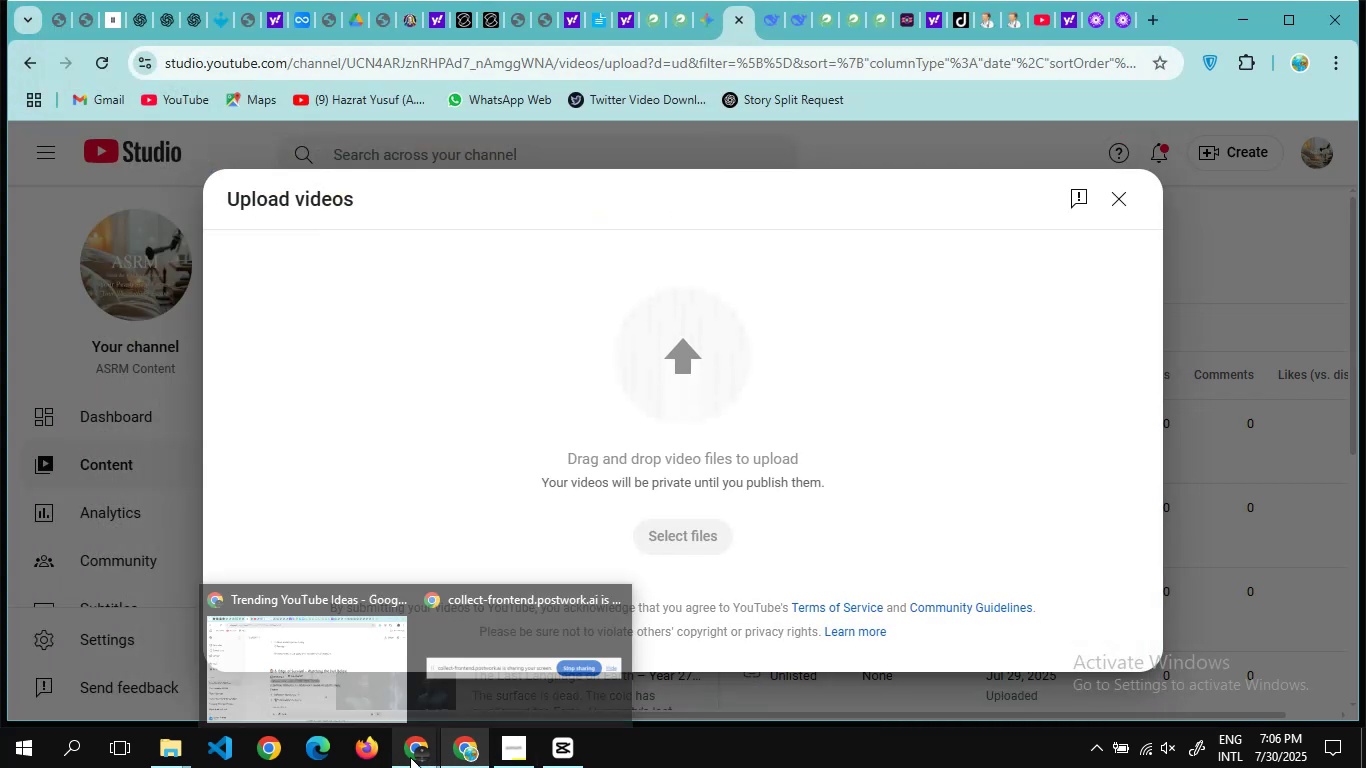 
left_click([351, 693])
 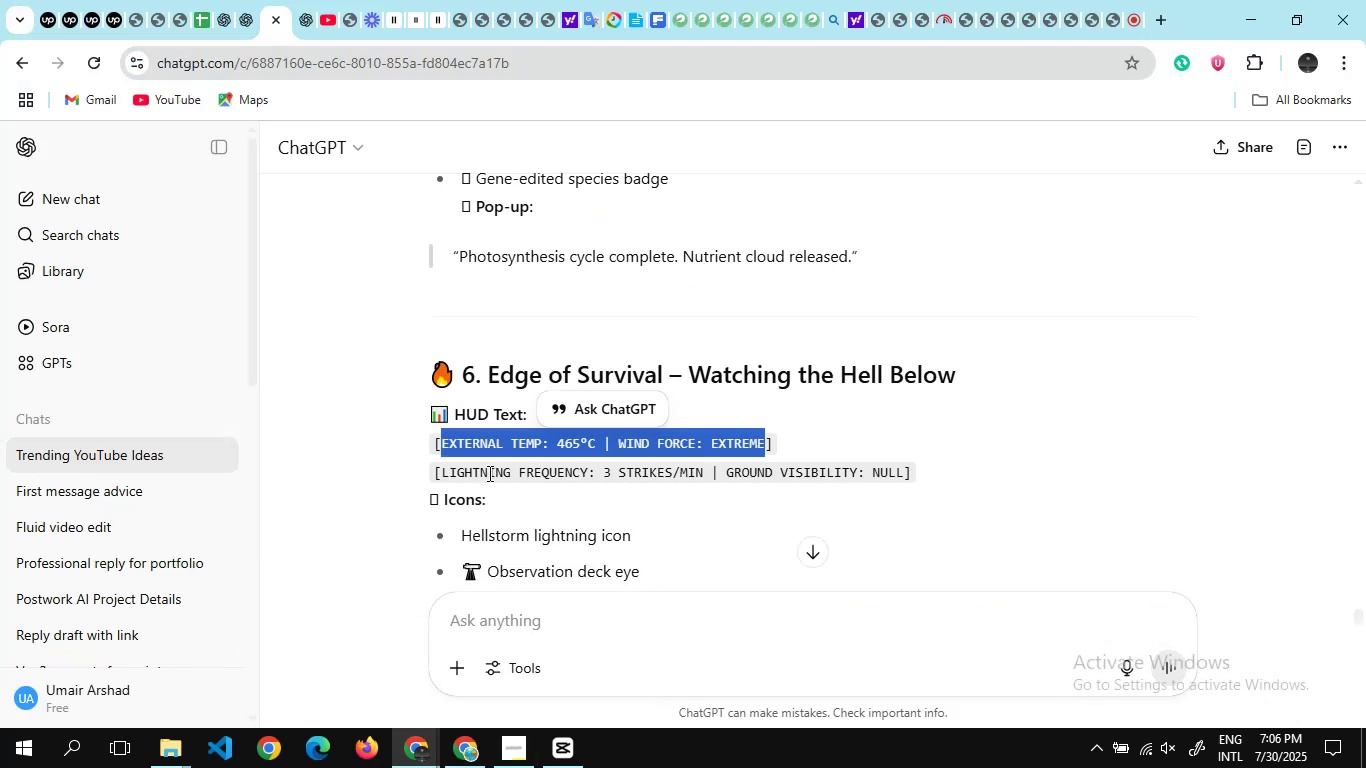 
scroll: coordinate [488, 473], scroll_direction: up, amount: 26.0
 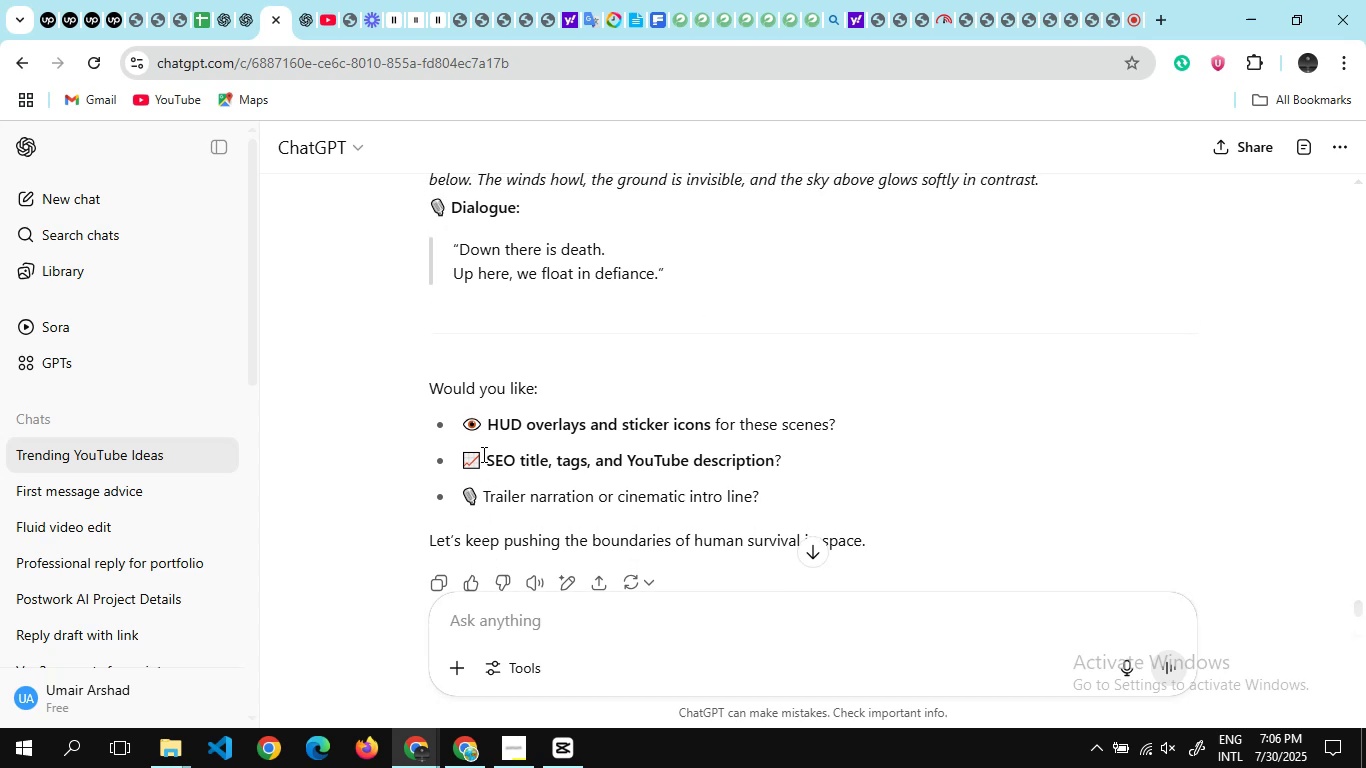 
left_click_drag(start_coordinate=[482, 454], to_coordinate=[802, 456])
 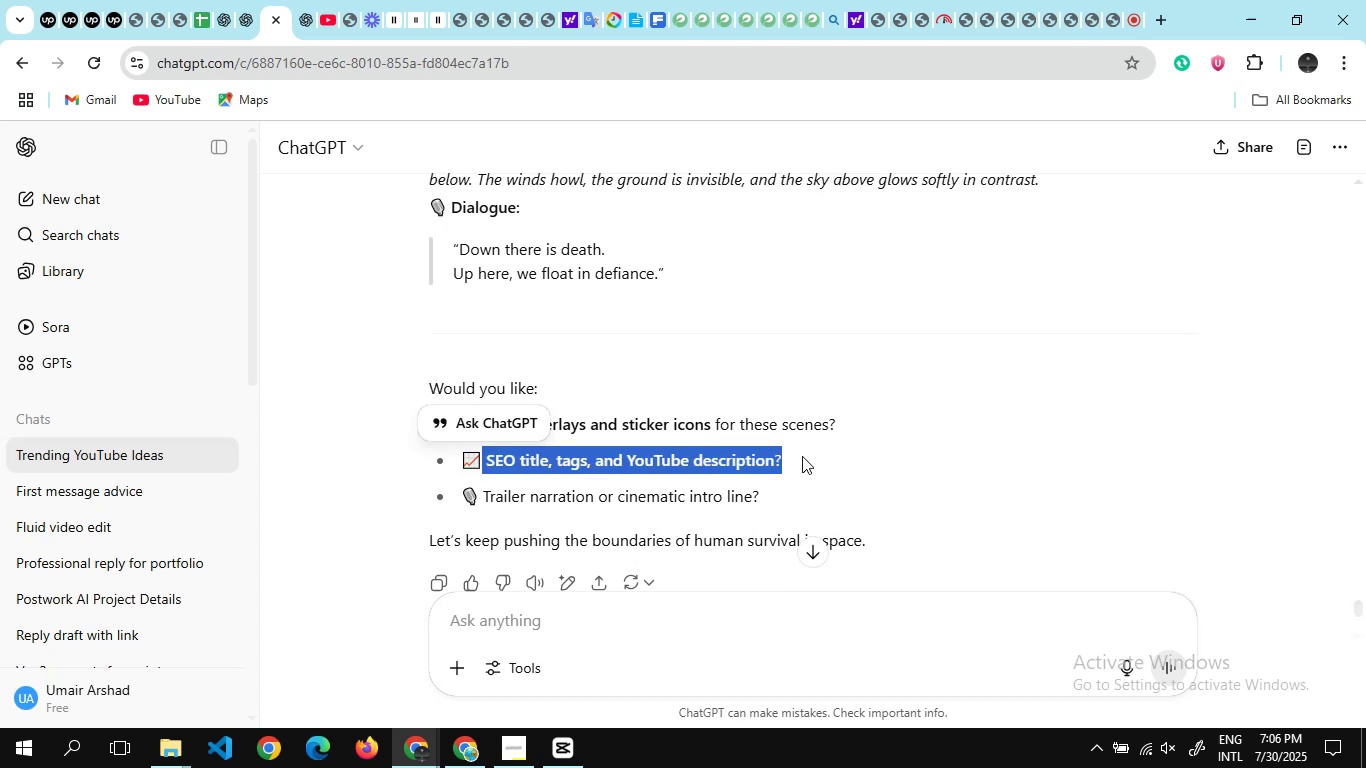 
key(Control+C)
 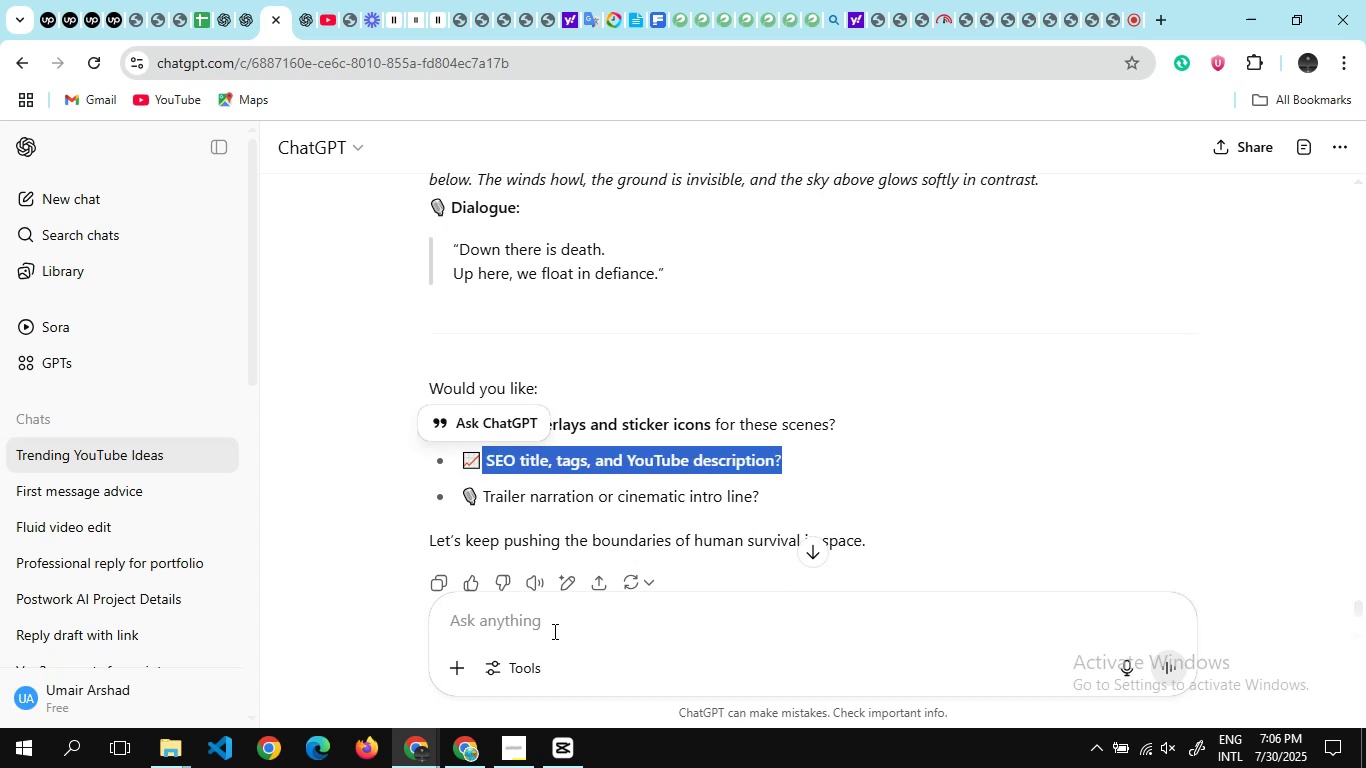 
left_click([528, 623])
 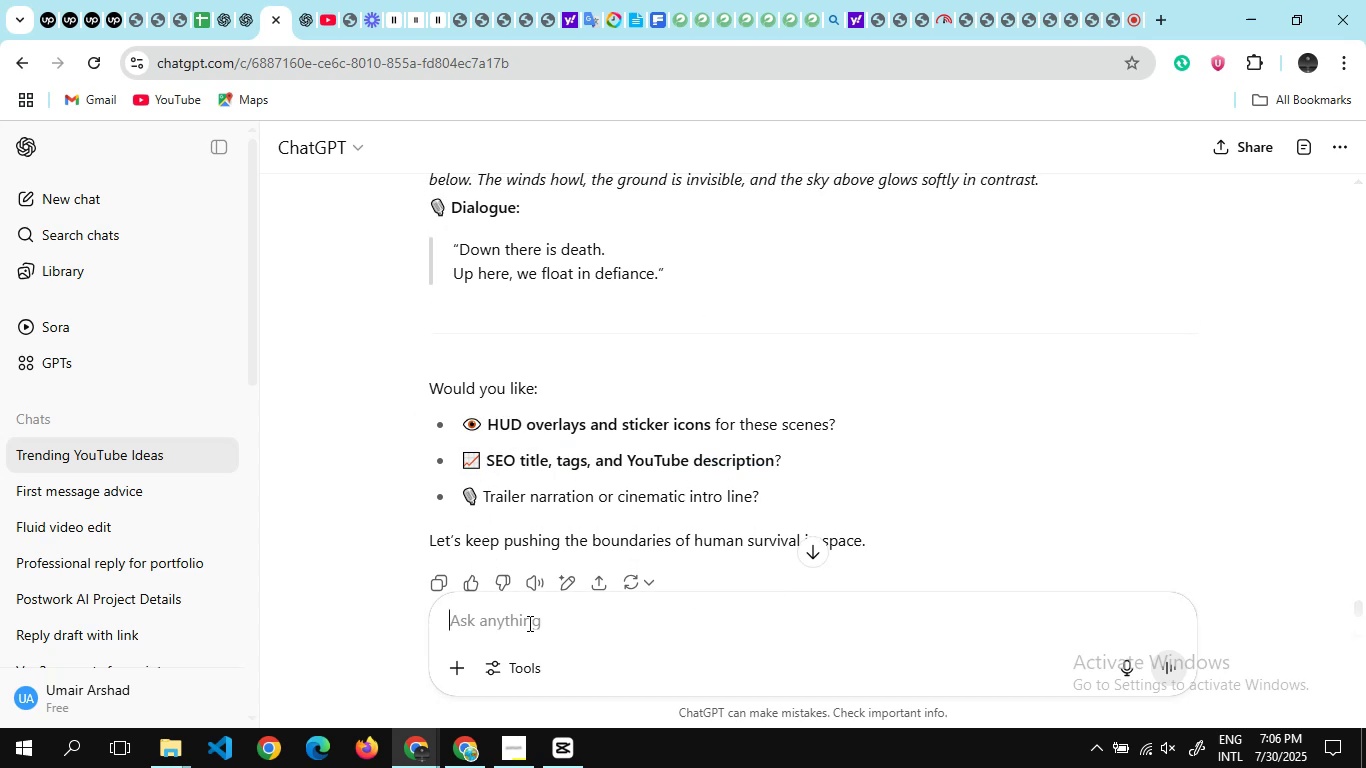 
key(Control+V)
 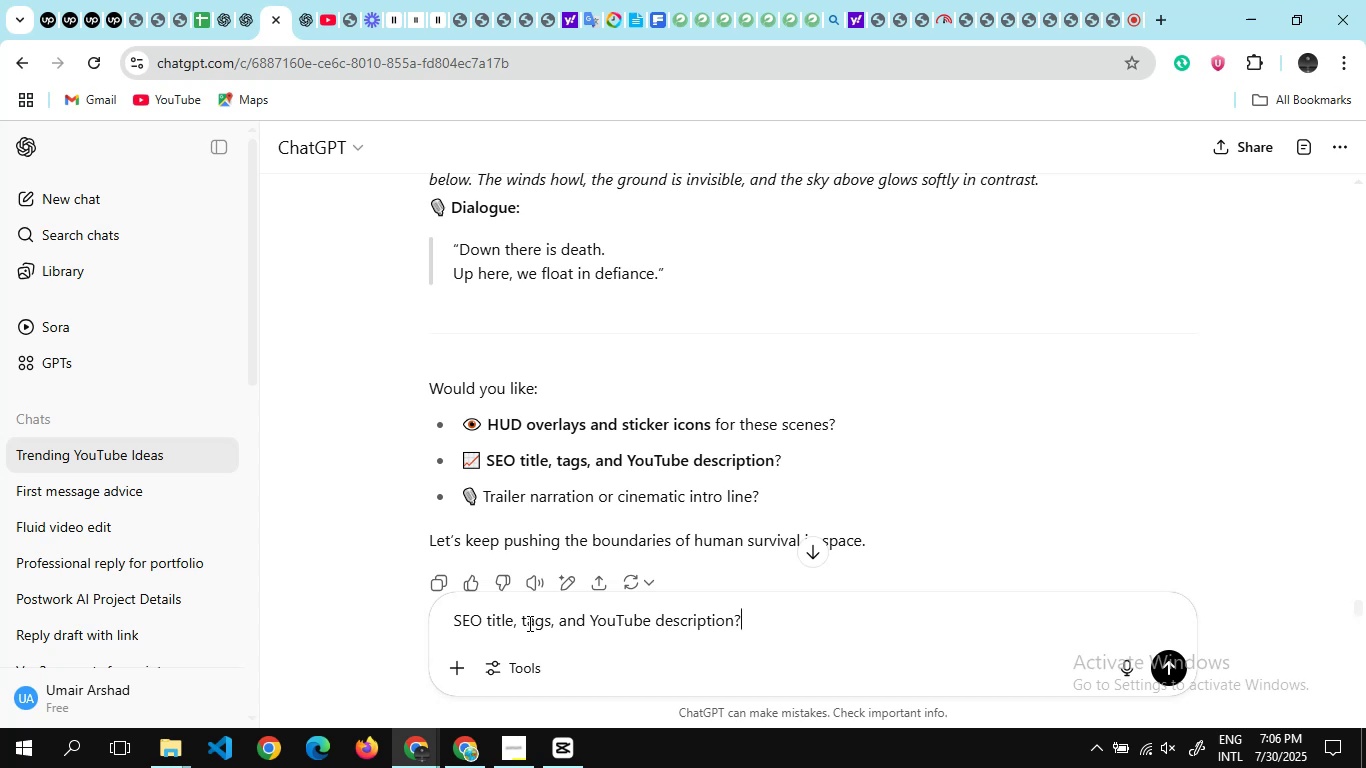 
wait(22.27)
 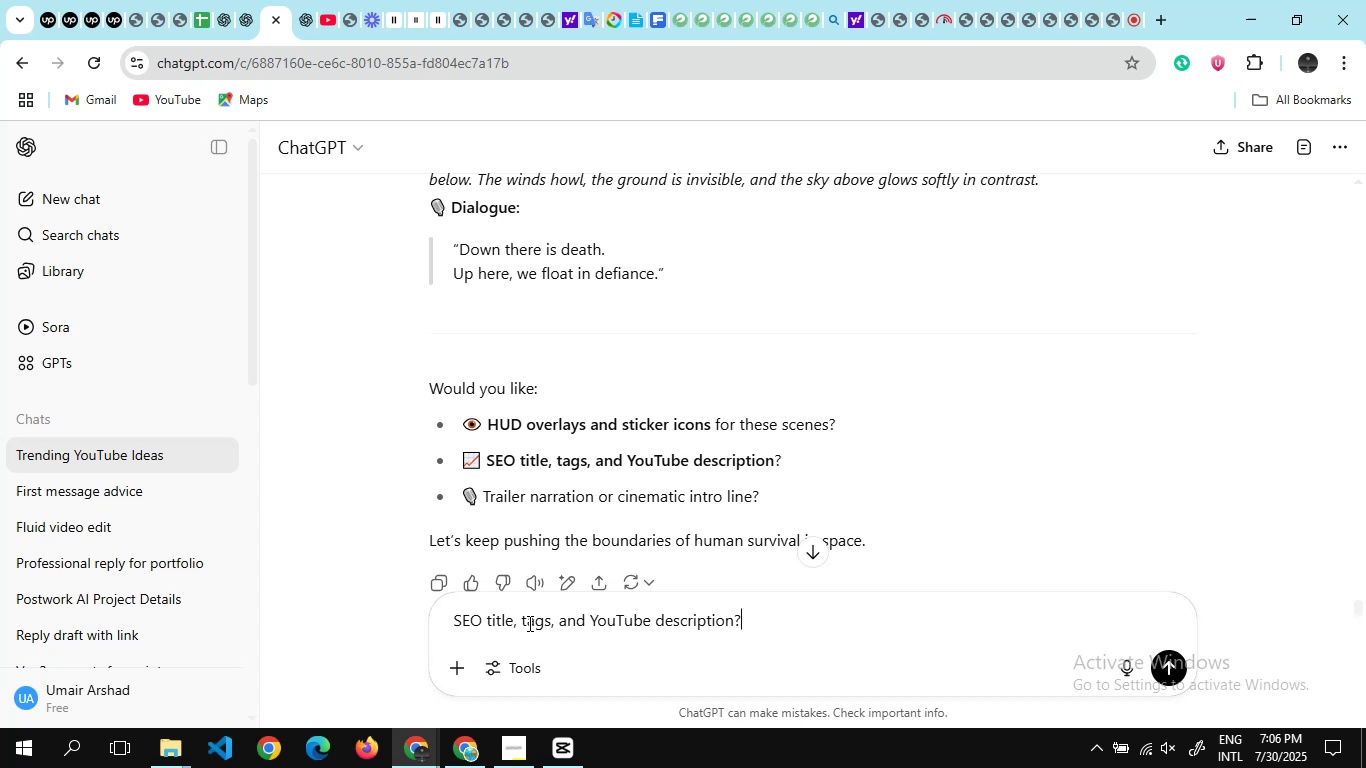 
left_click([1170, 665])
 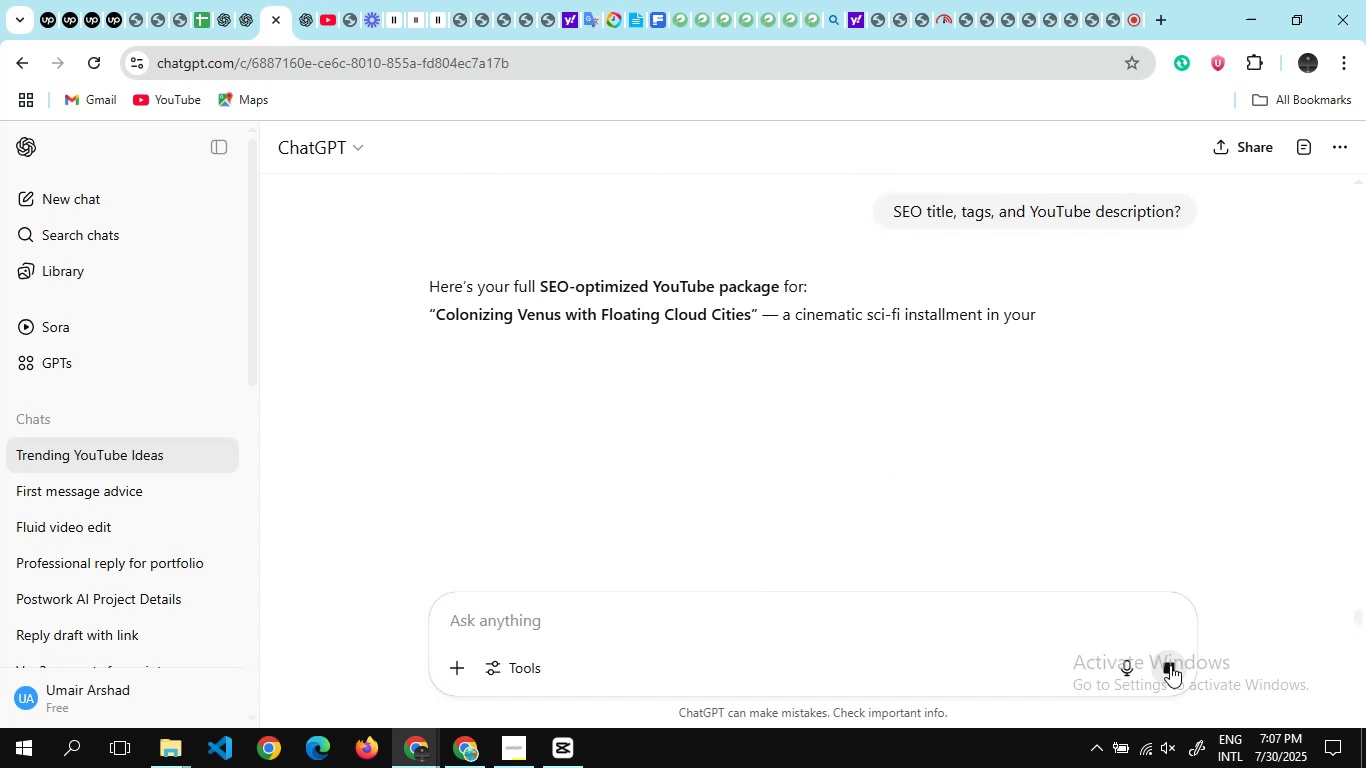 
wait(6.32)
 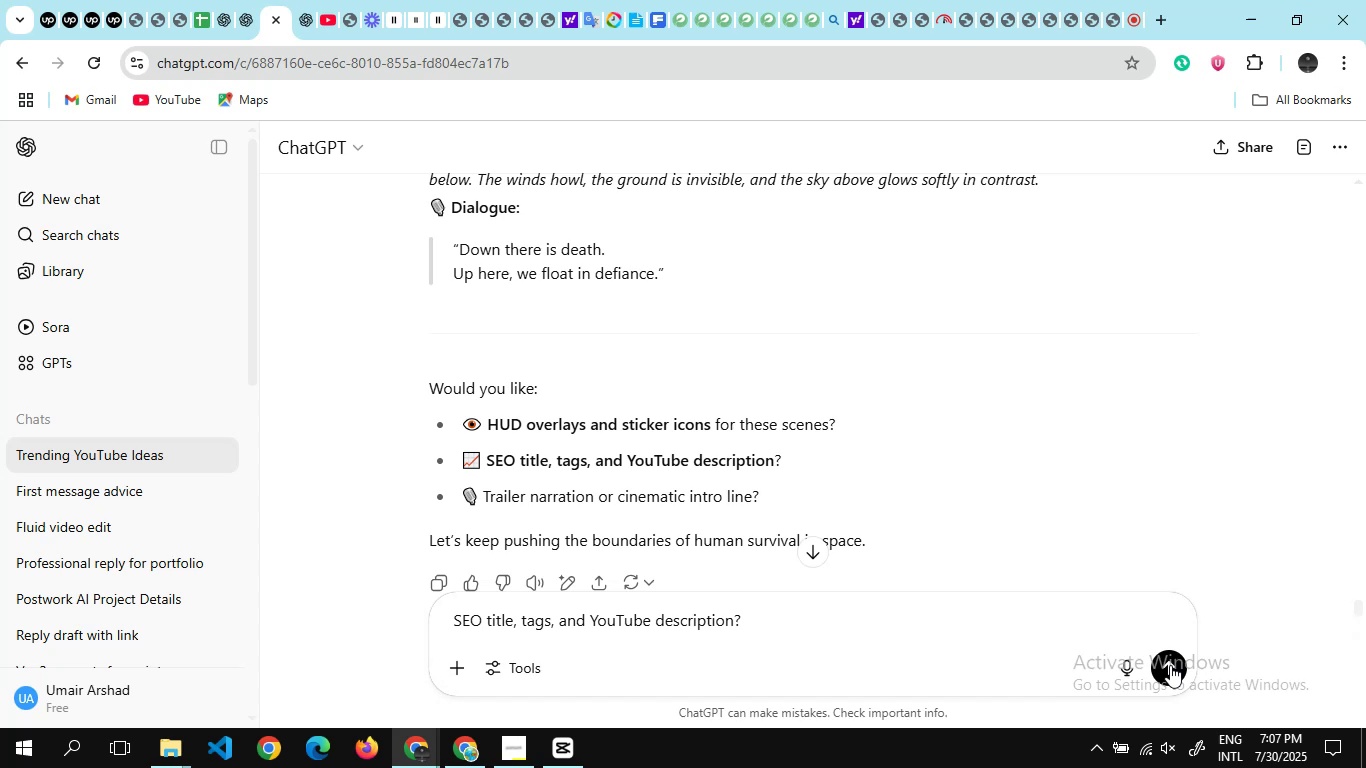 
left_click_drag(start_coordinate=[1170, 665], to_coordinate=[903, 537])
 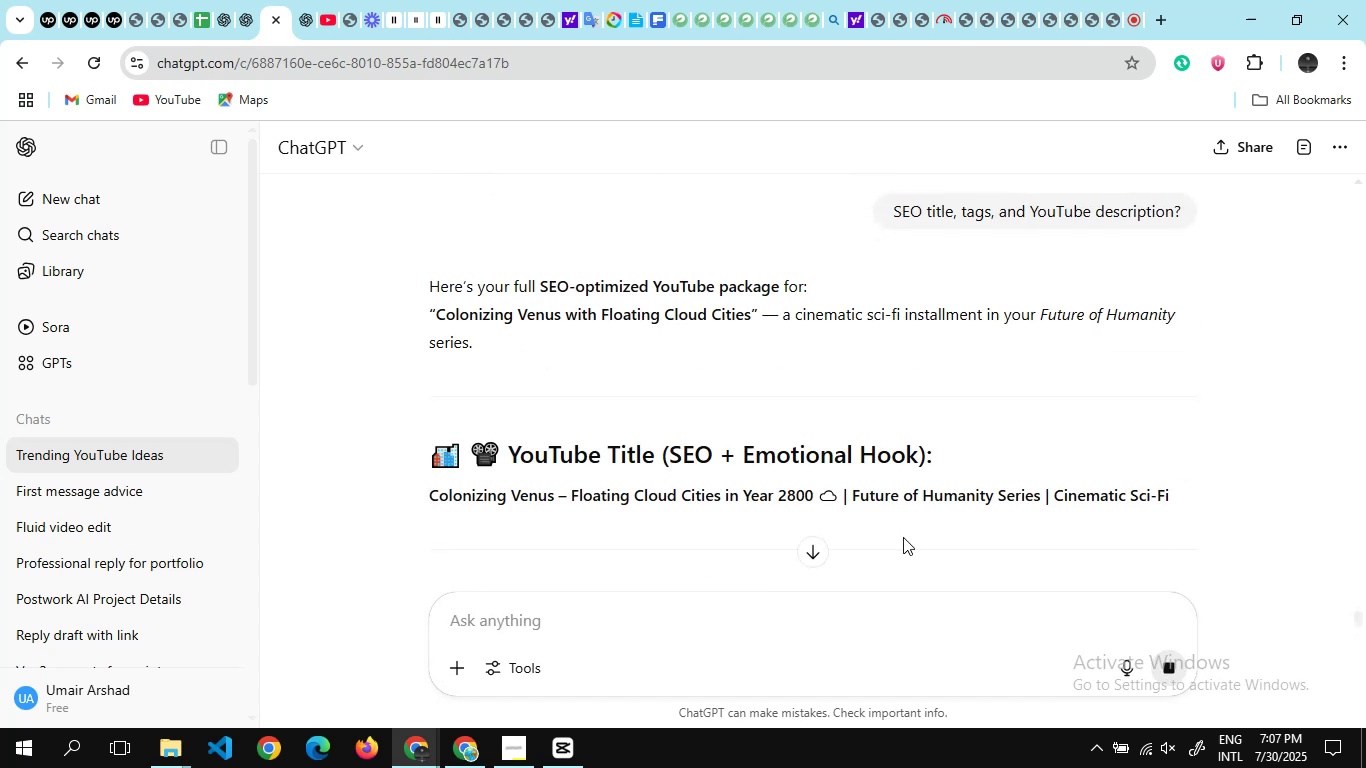 
scroll: coordinate [903, 537], scroll_direction: none, amount: 0.0
 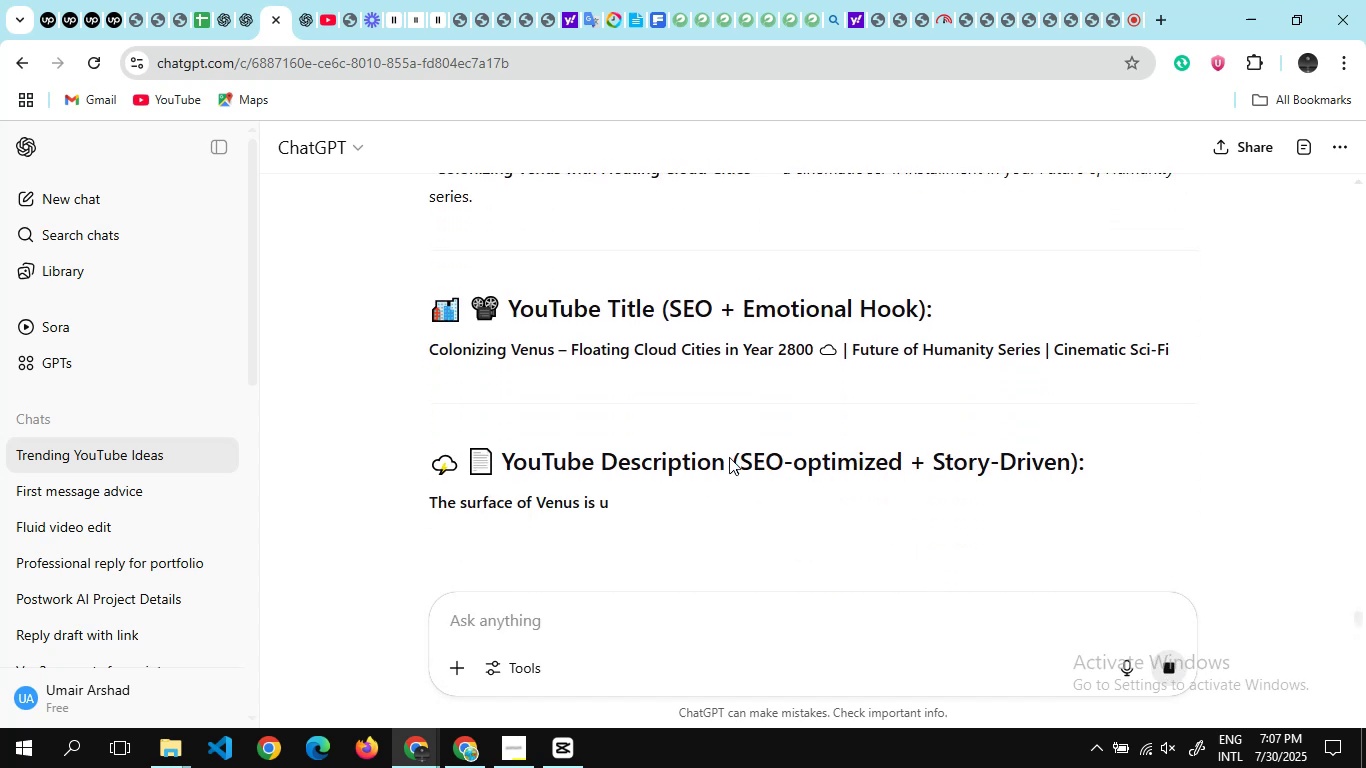 
scroll: coordinate [569, 406], scroll_direction: down, amount: 6.0
 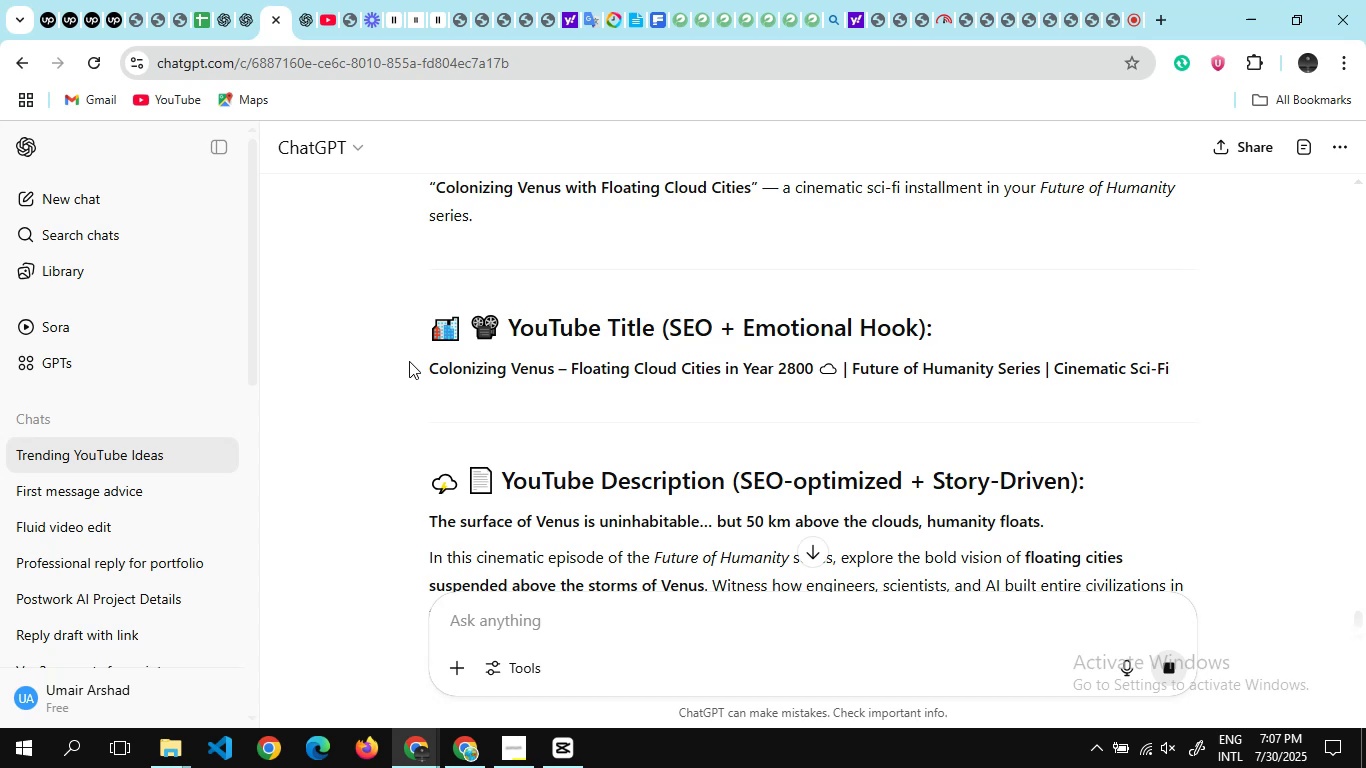 
left_click([409, 361])
 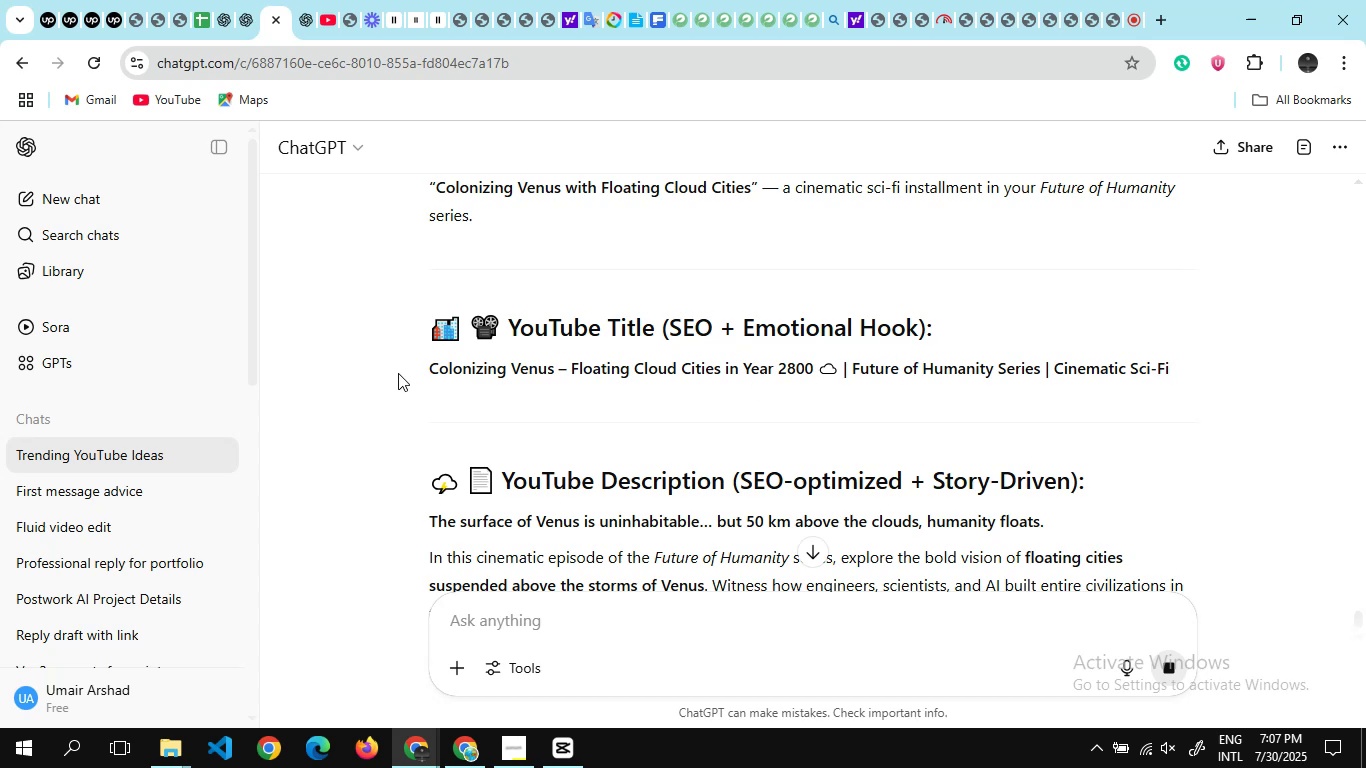 
left_click_drag(start_coordinate=[422, 369], to_coordinate=[1206, 358])
 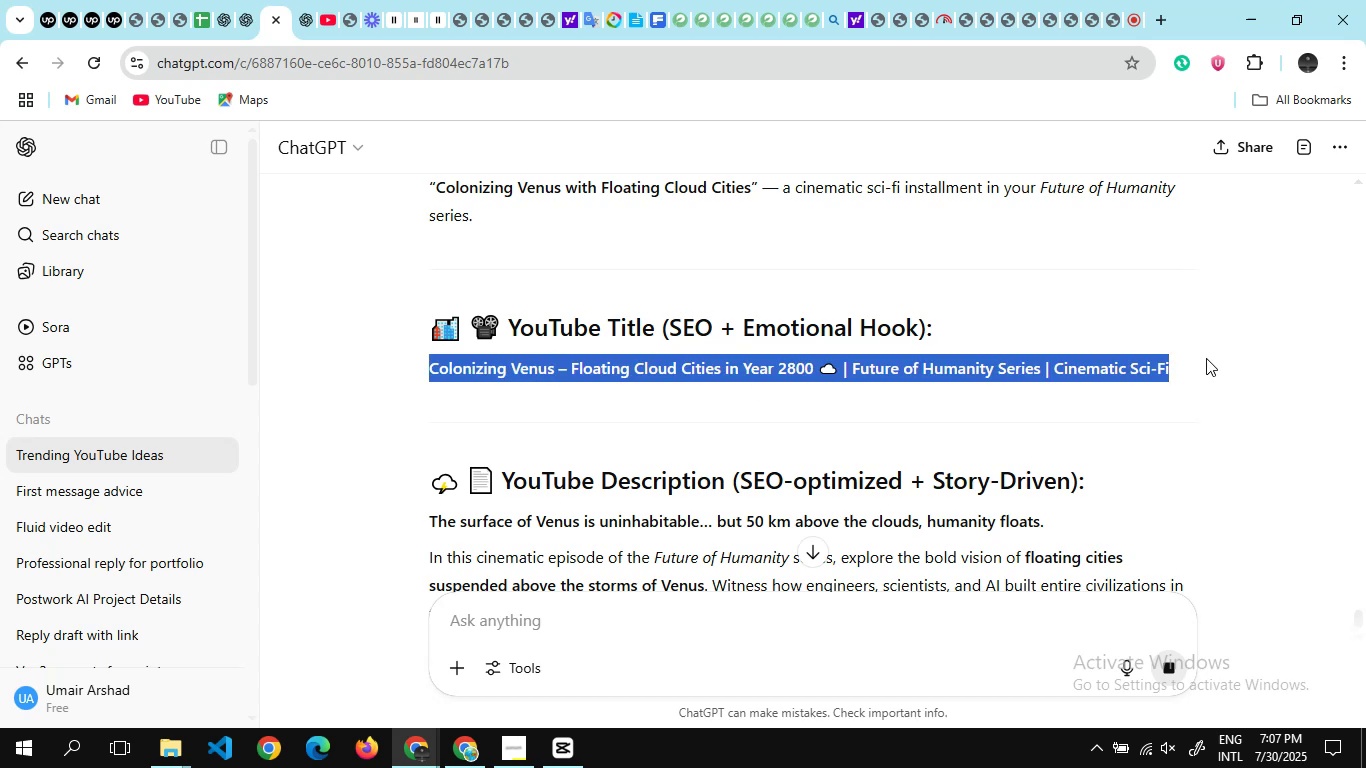 
key(Control+C)
 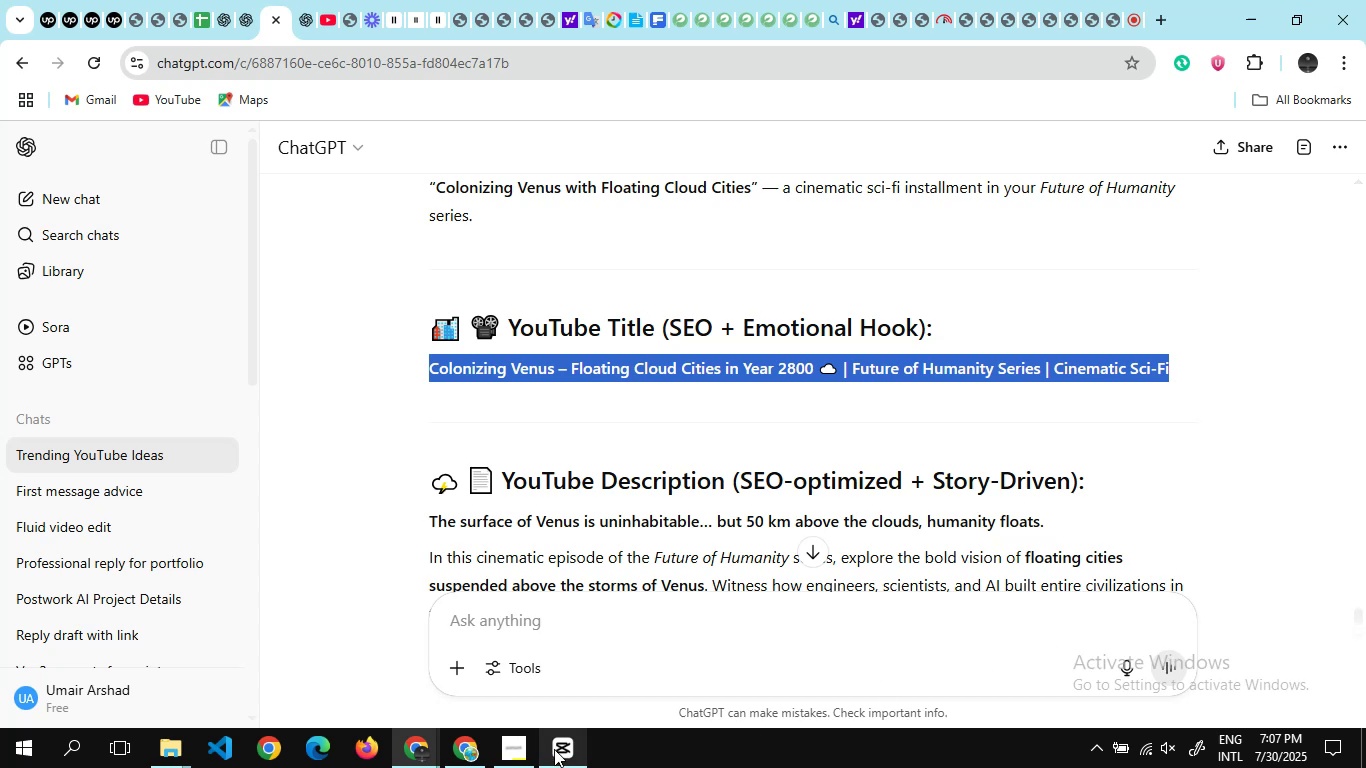 
wait(15.83)
 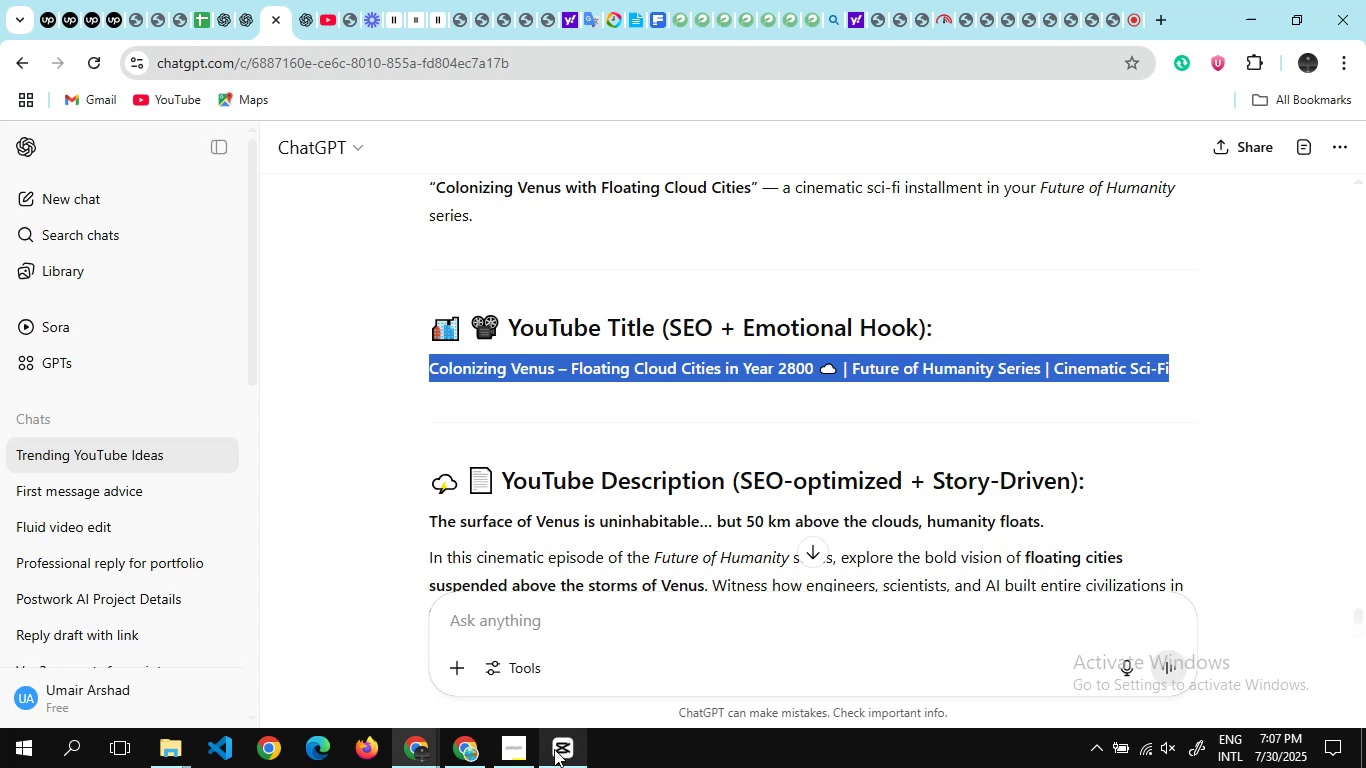 
left_click([450, 761])
 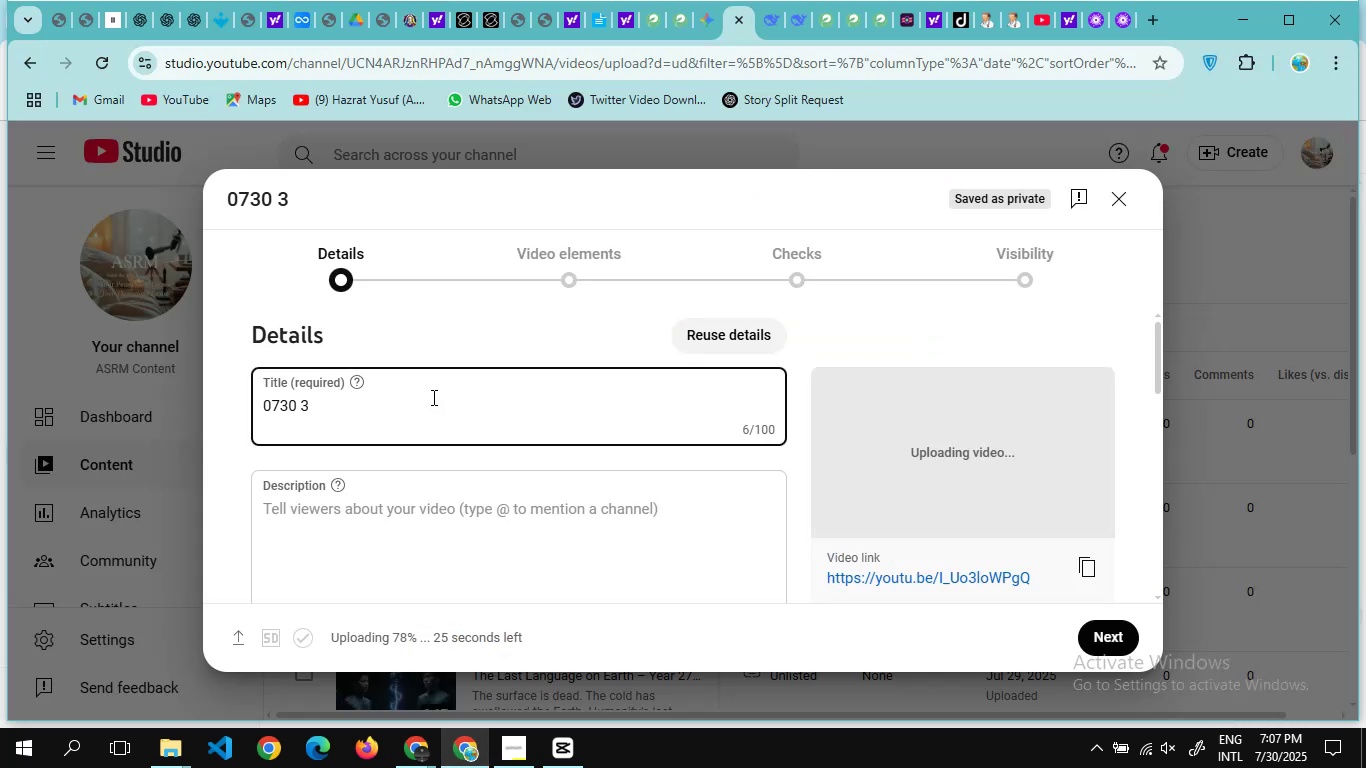 
key(Control+A)
 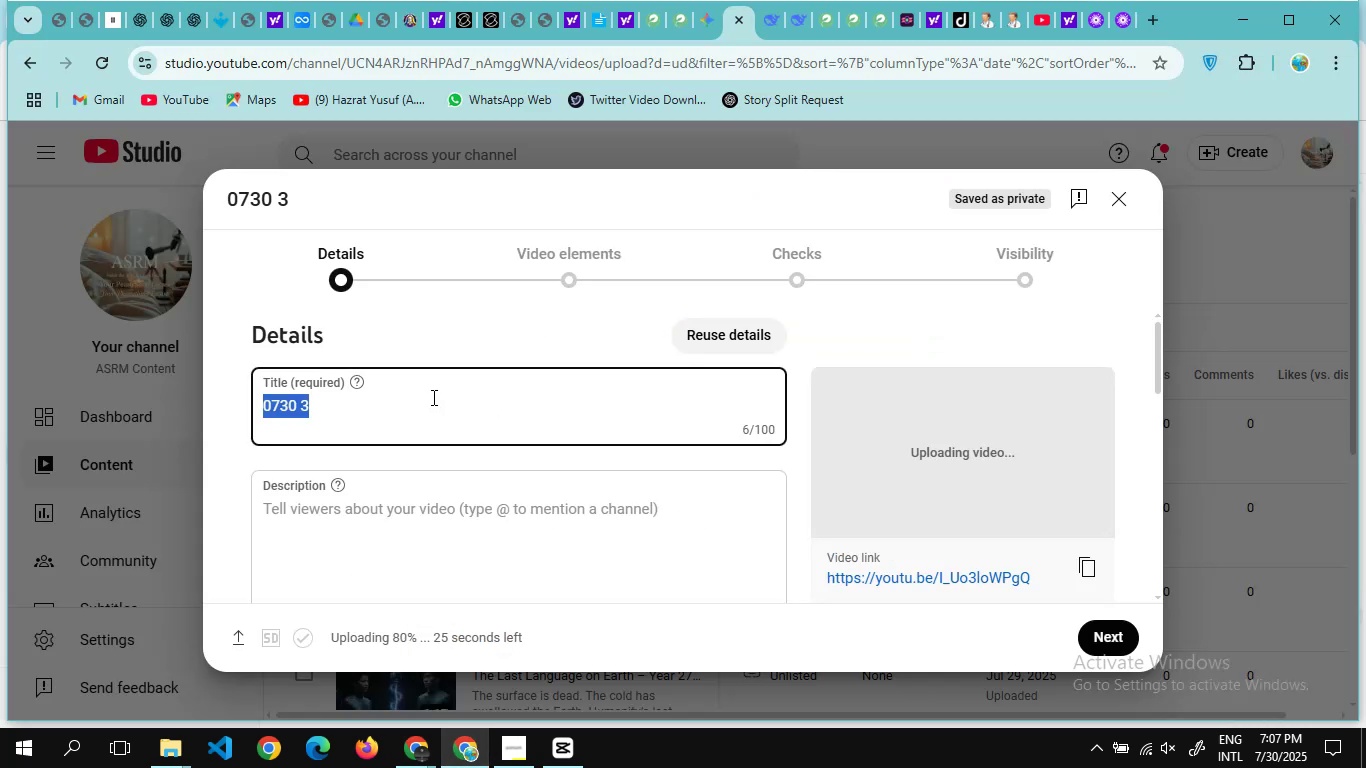 
key(Control+V)
 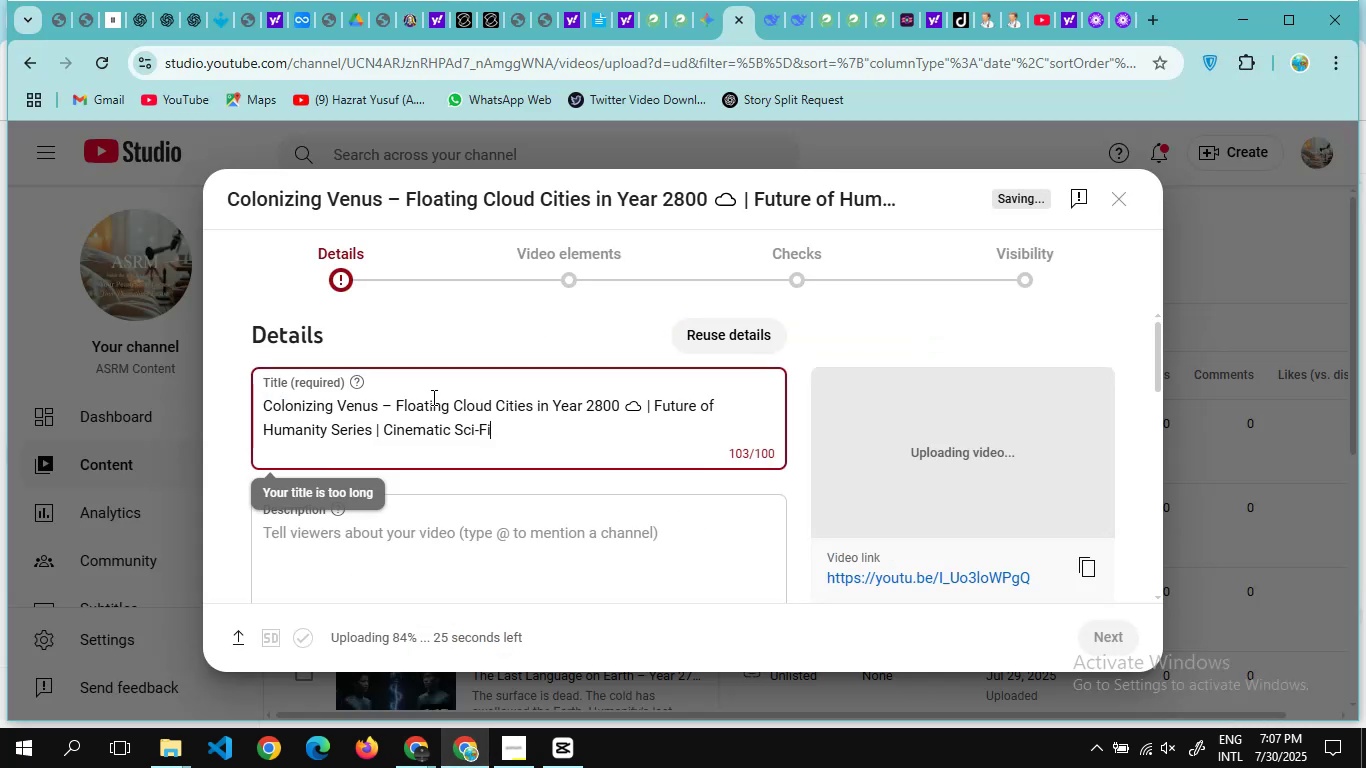 
hold_key(key=Backspace, duration=1.03)
 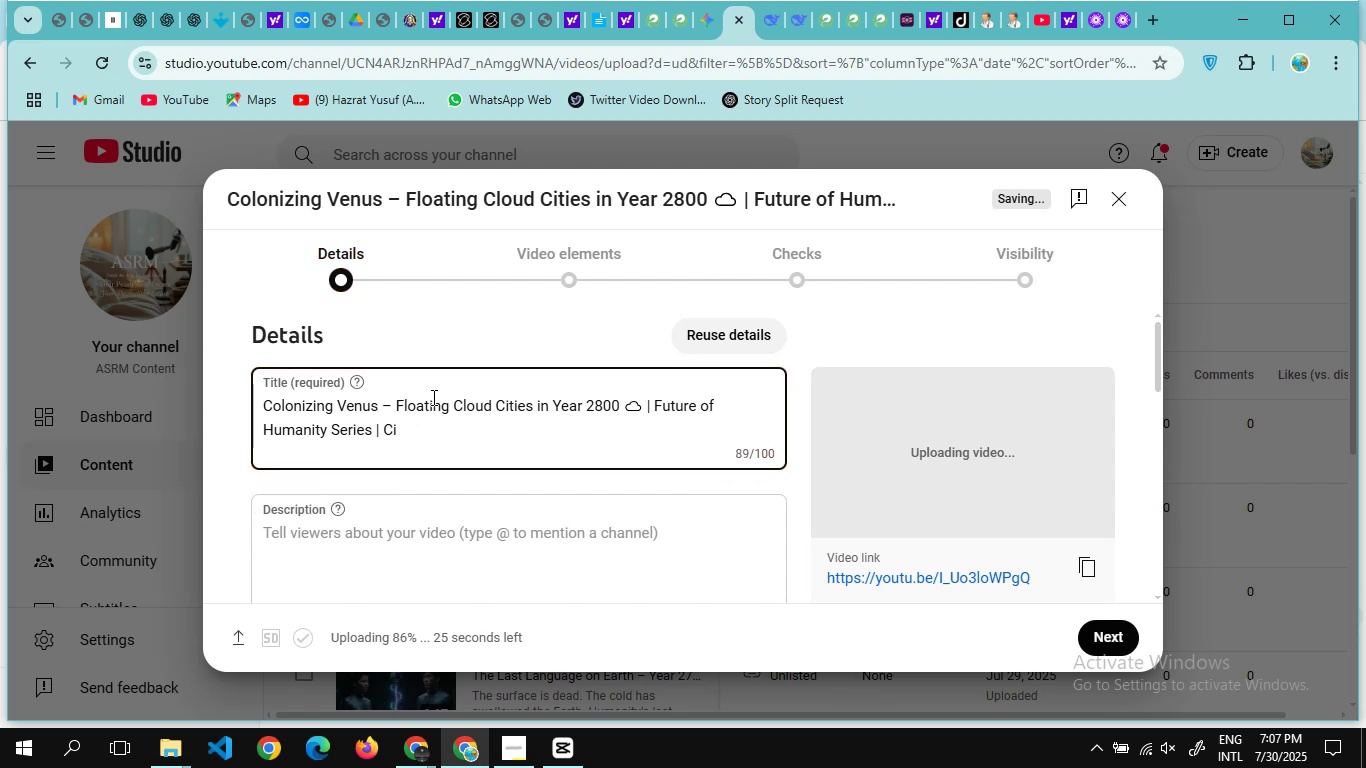 
key(Backspace)
 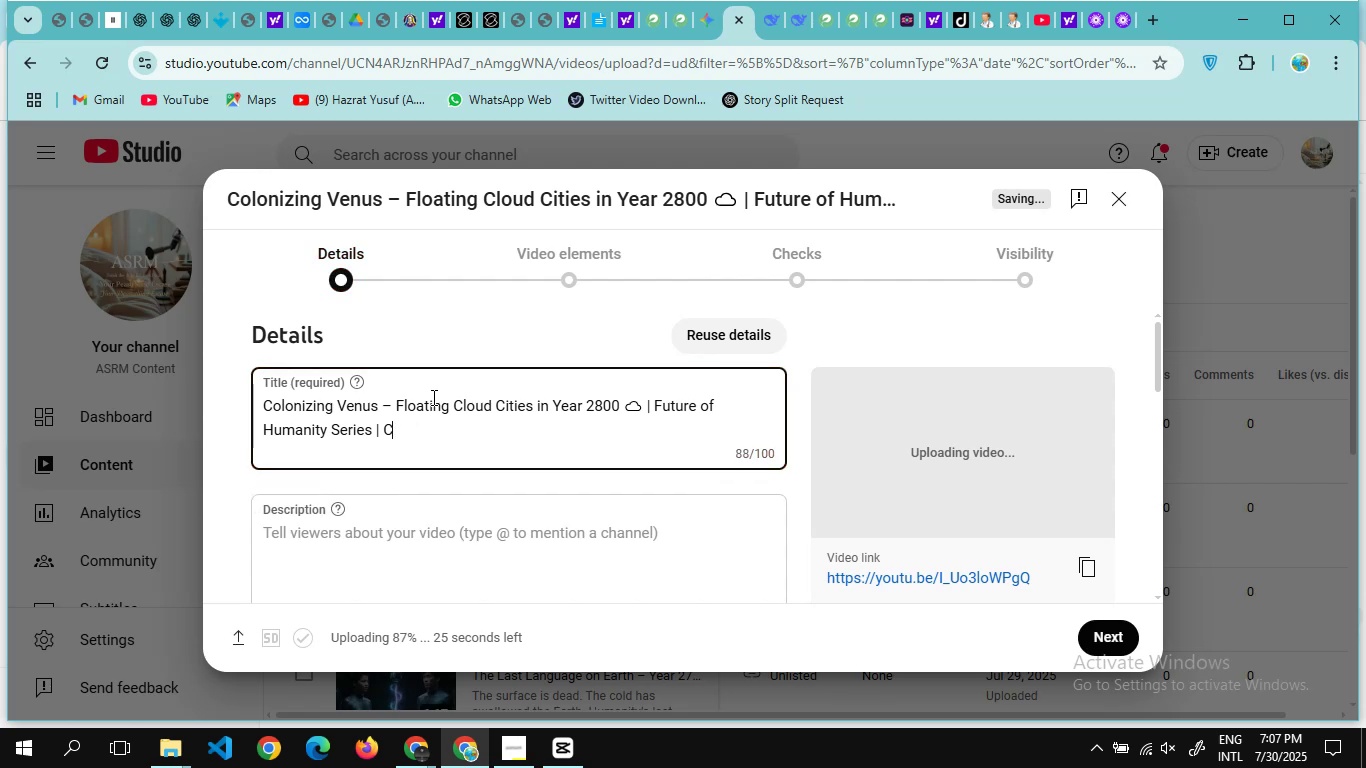 
key(Backspace)
 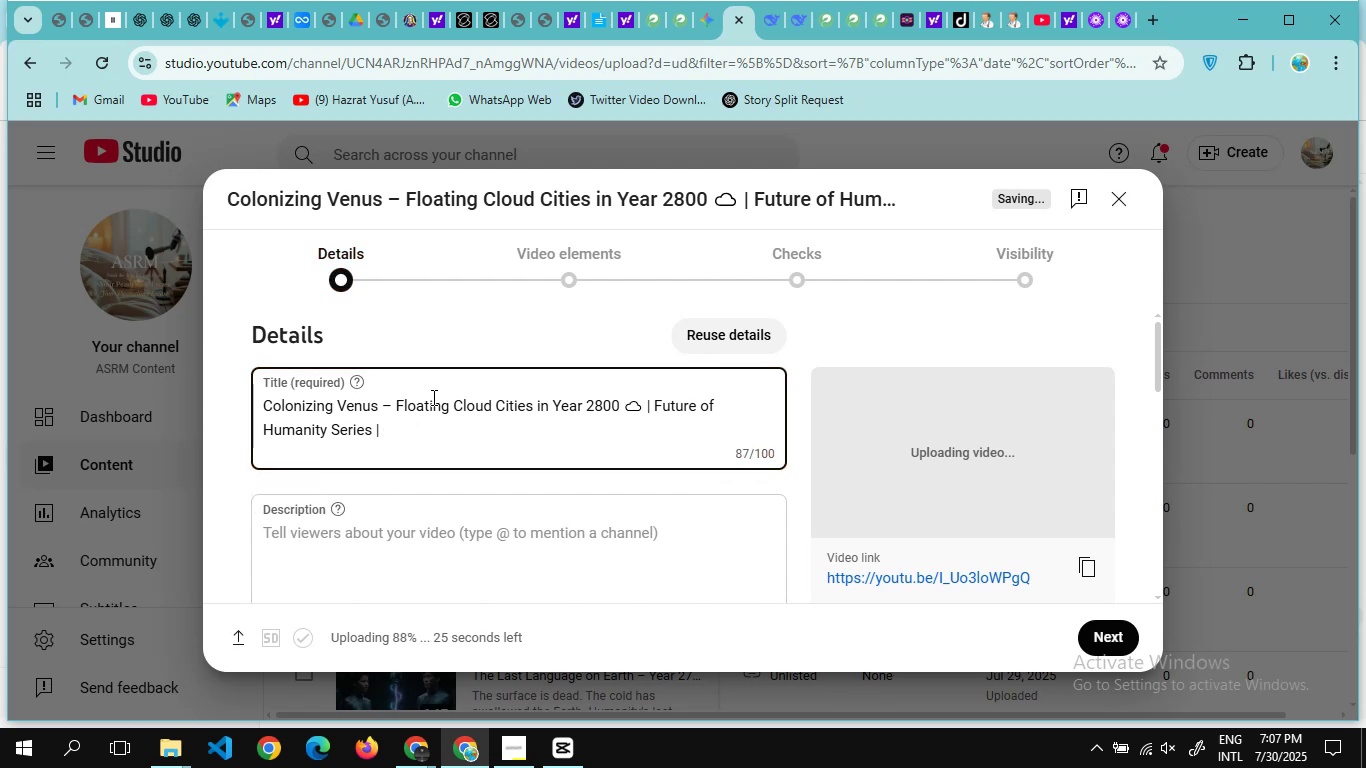 
key(Backspace)
 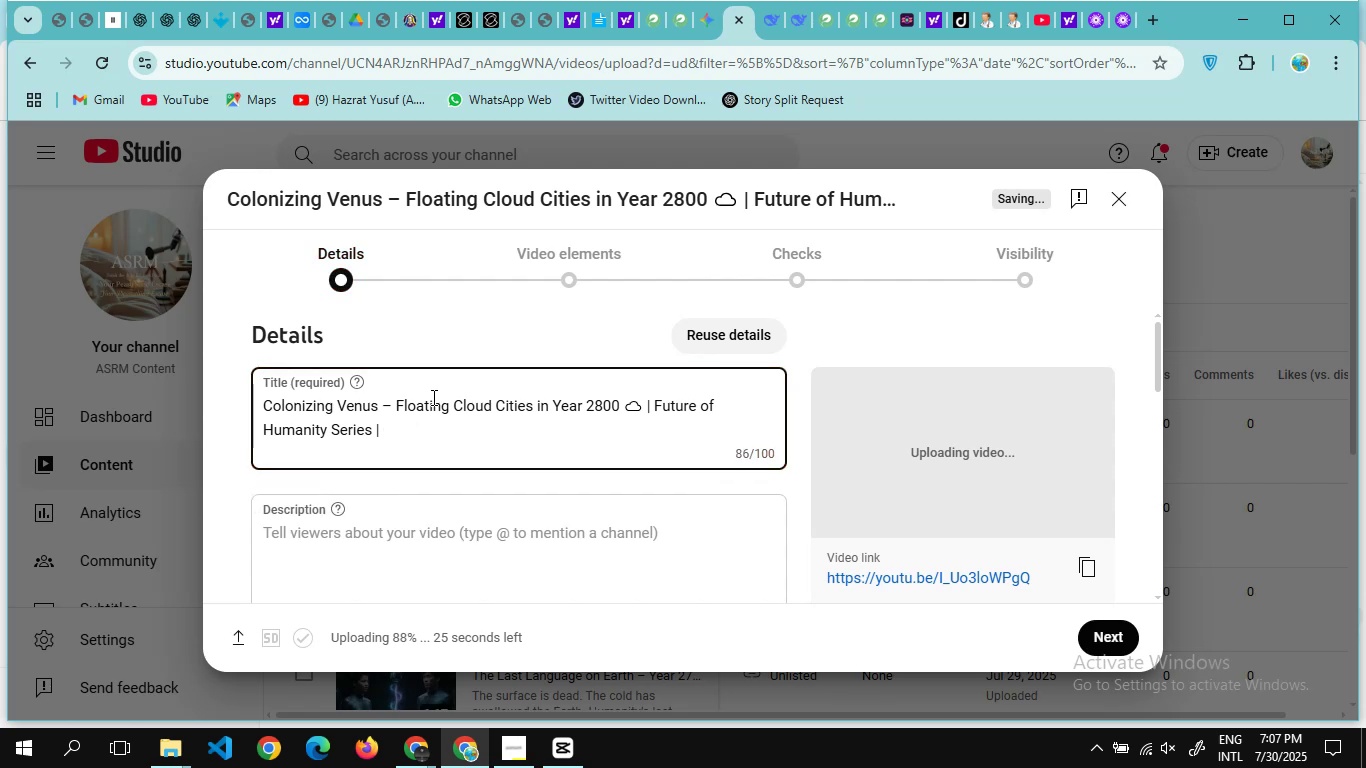 
key(Backspace)
 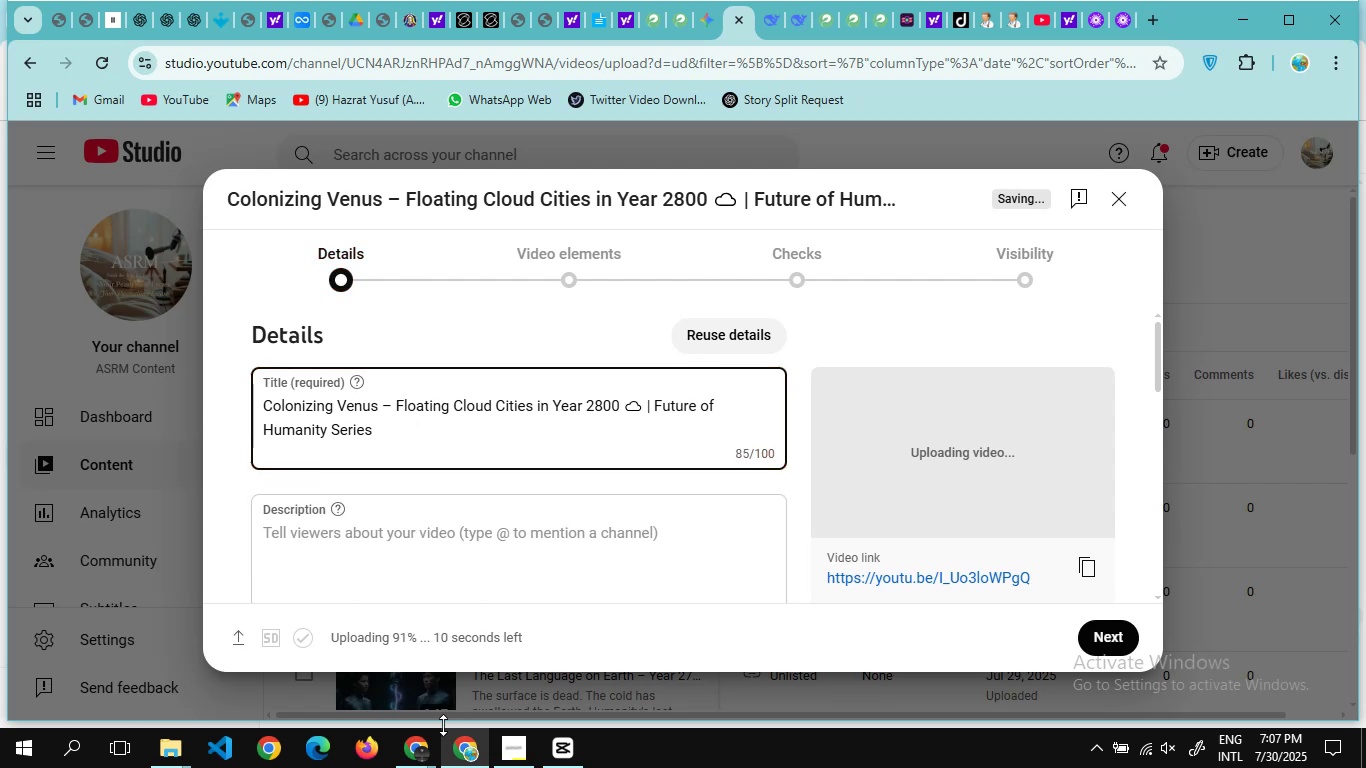 
left_click([419, 752])
 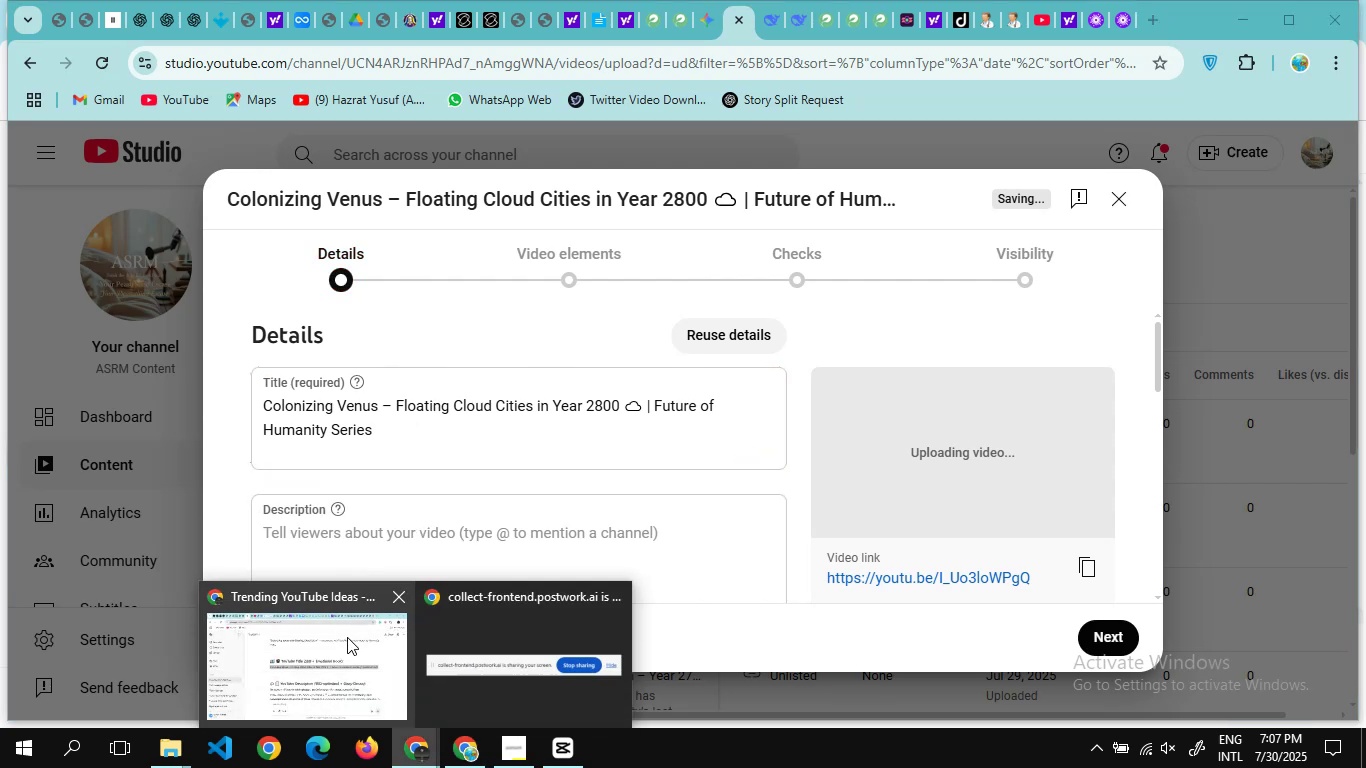 
left_click([347, 637])
 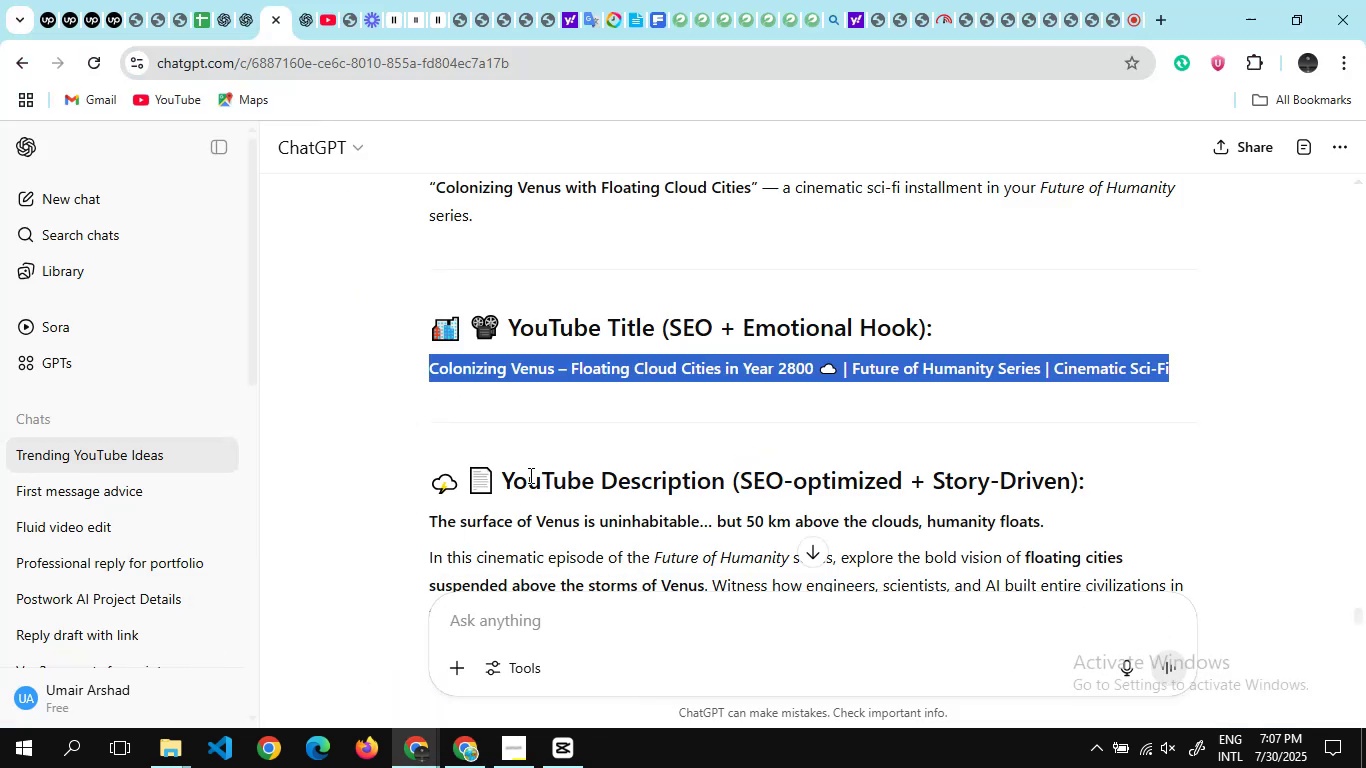 
scroll: coordinate [529, 475], scroll_direction: down, amount: 2.0
 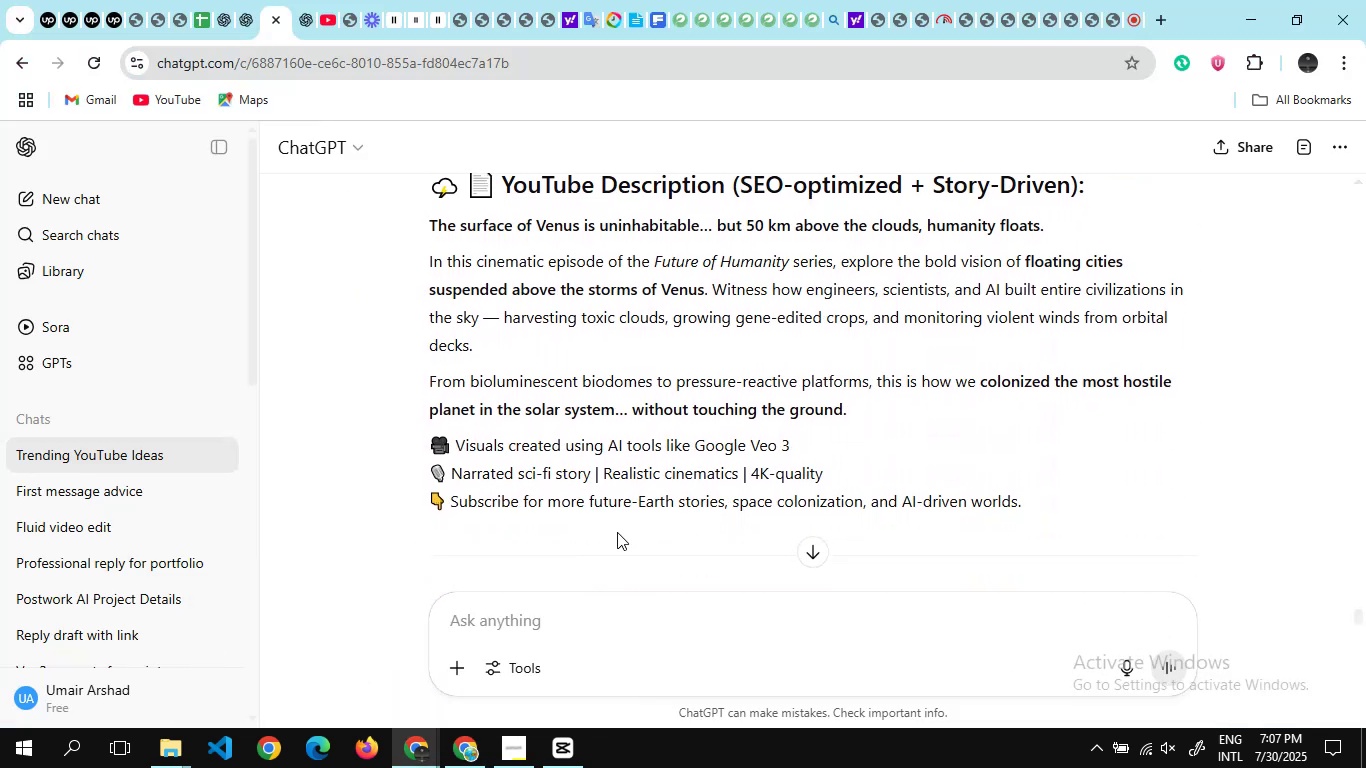 
left_click_drag(start_coordinate=[626, 560], to_coordinate=[503, 370])
 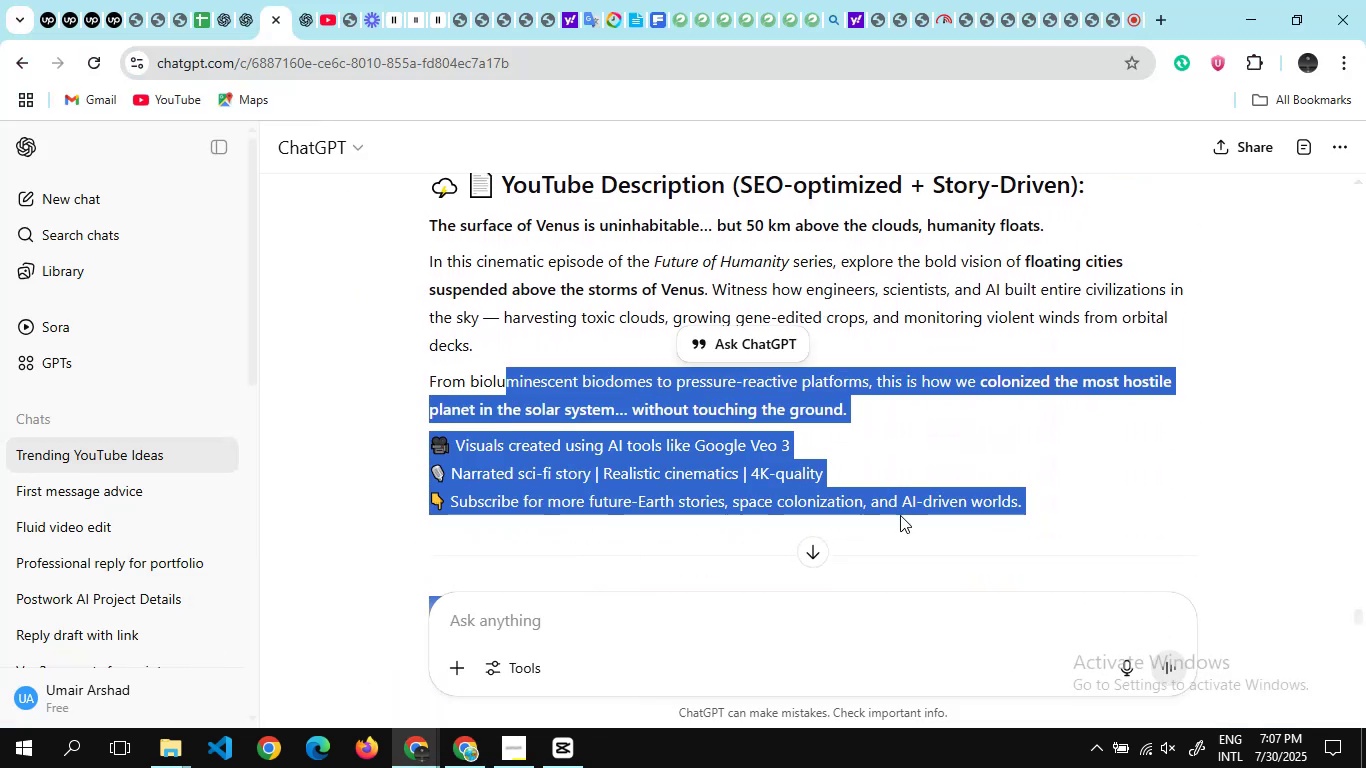 
left_click([900, 516])
 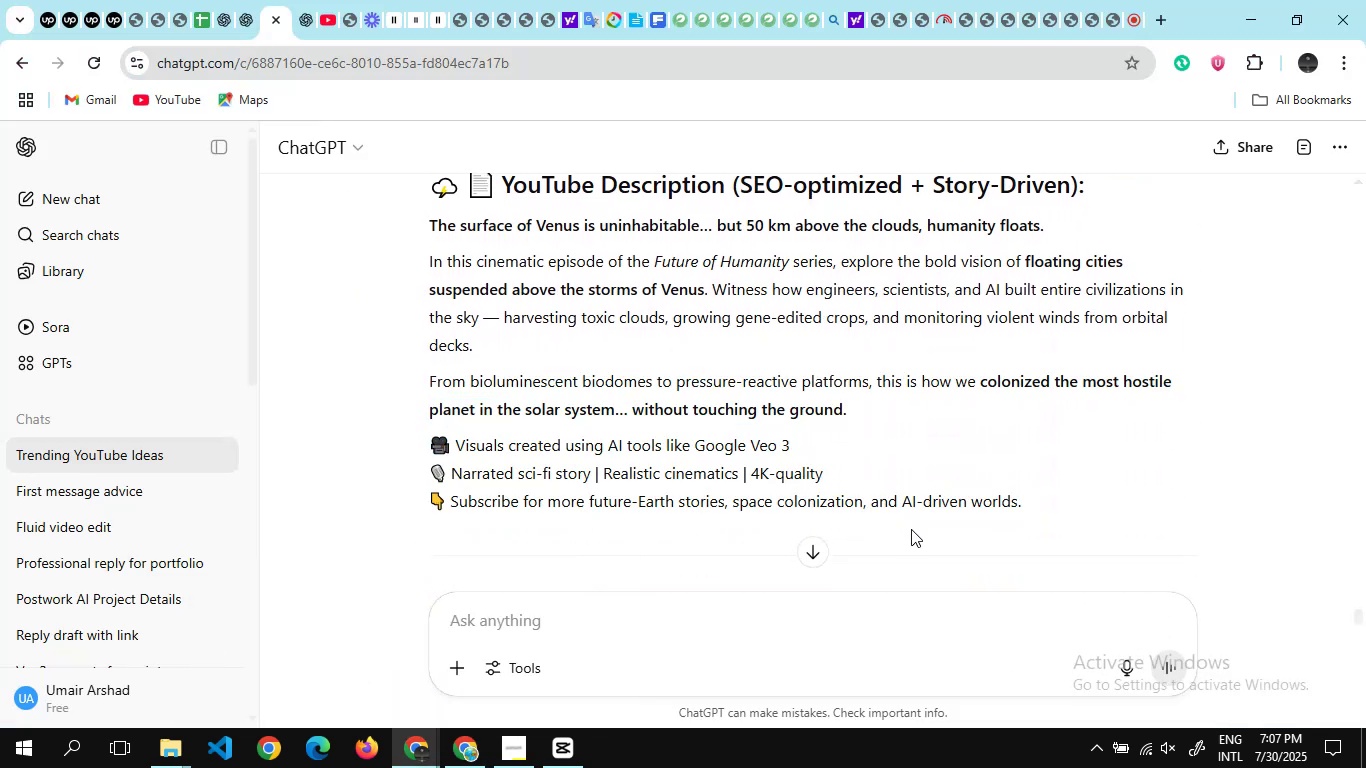 
left_click_drag(start_coordinate=[911, 529], to_coordinate=[409, 225])
 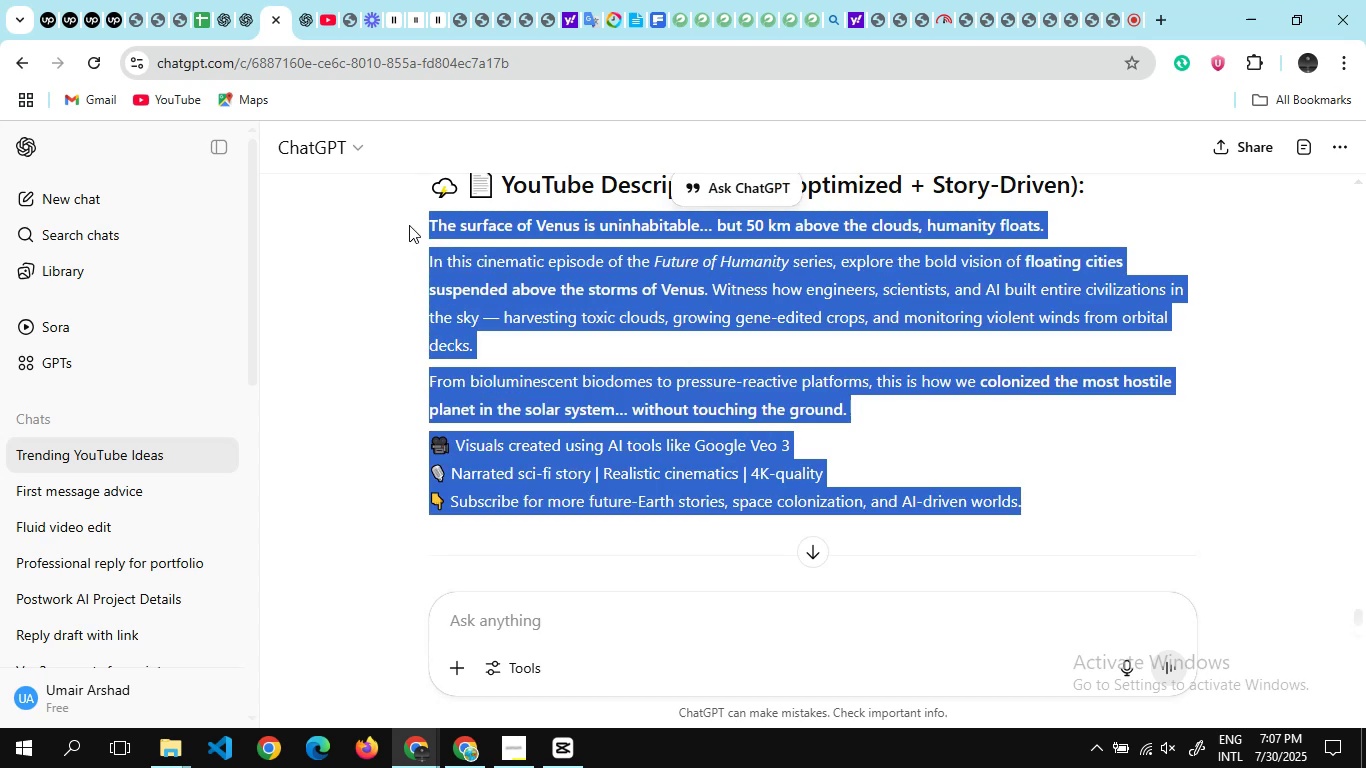 
key(Control+C)
 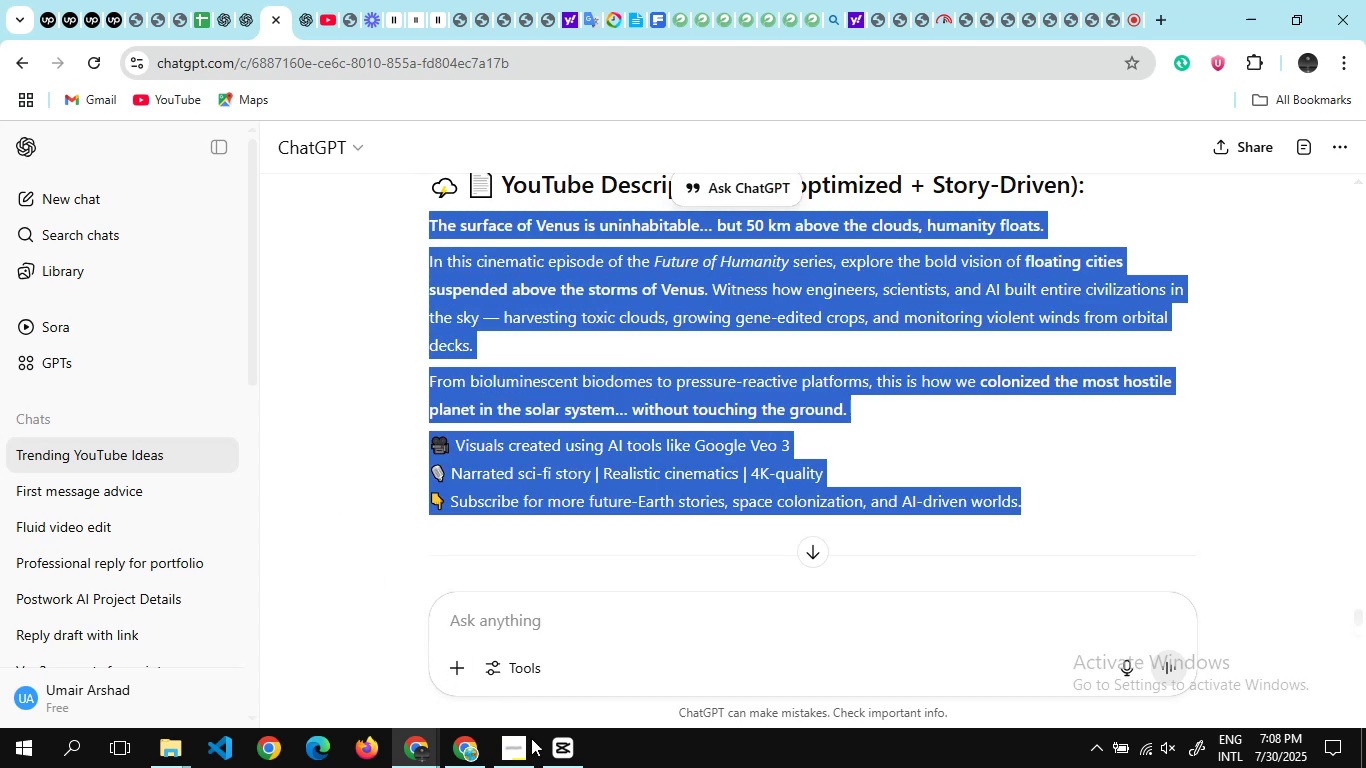 
wait(5.93)
 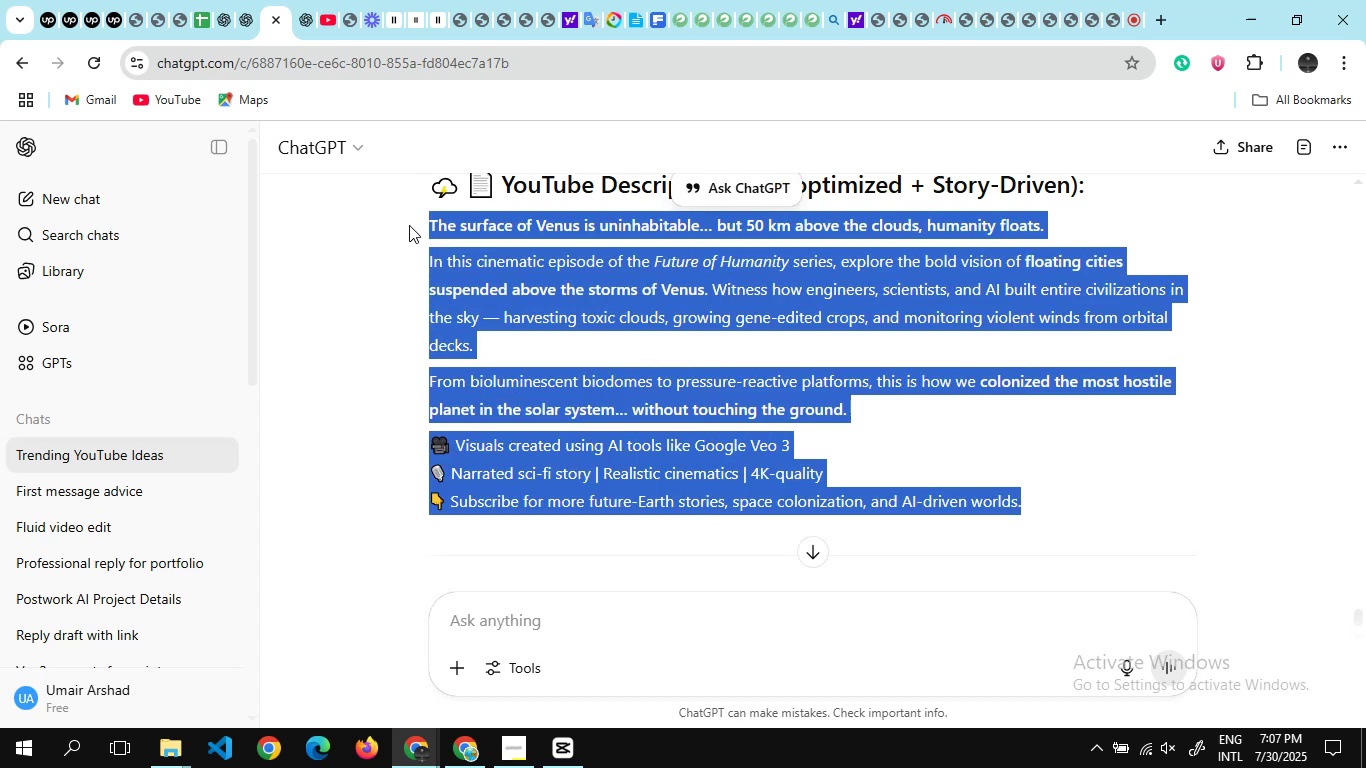 
left_click([453, 744])
 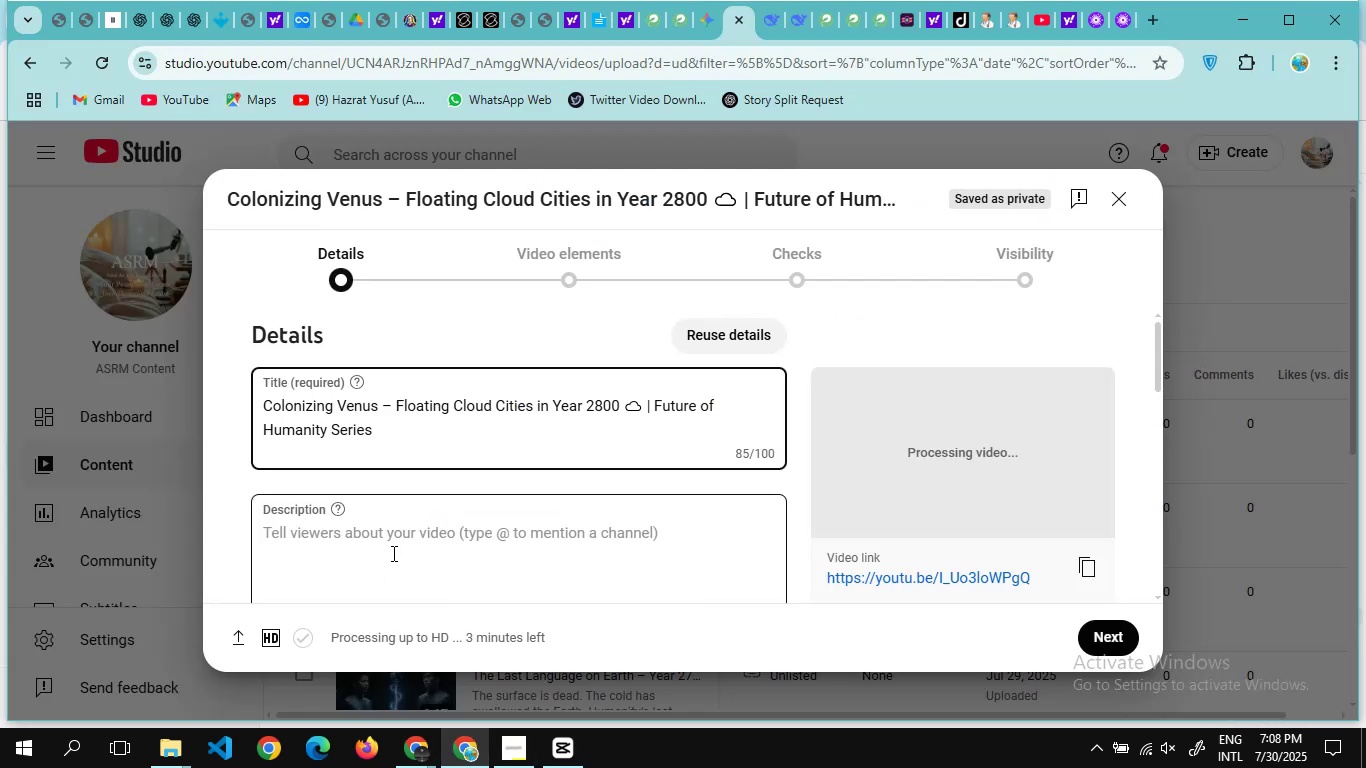 
left_click([392, 553])
 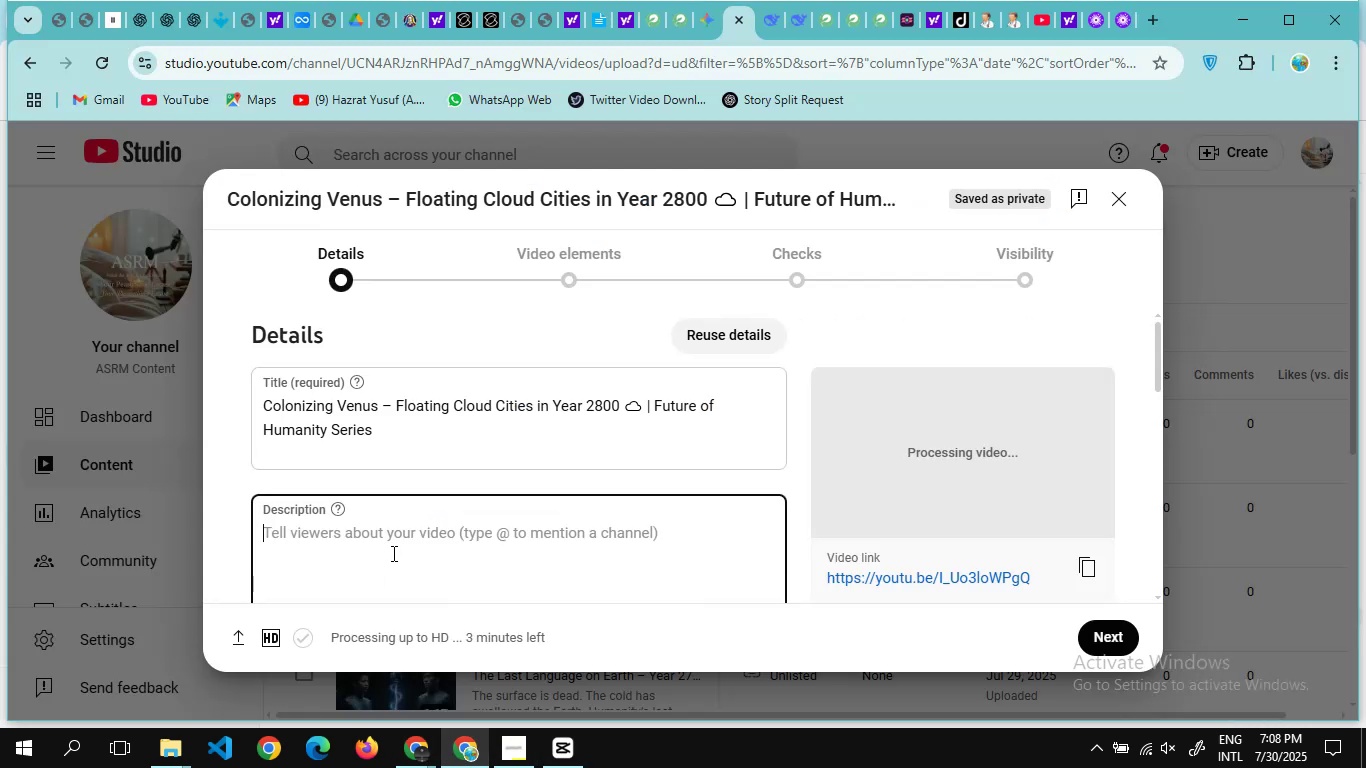 
key(Control+V)
 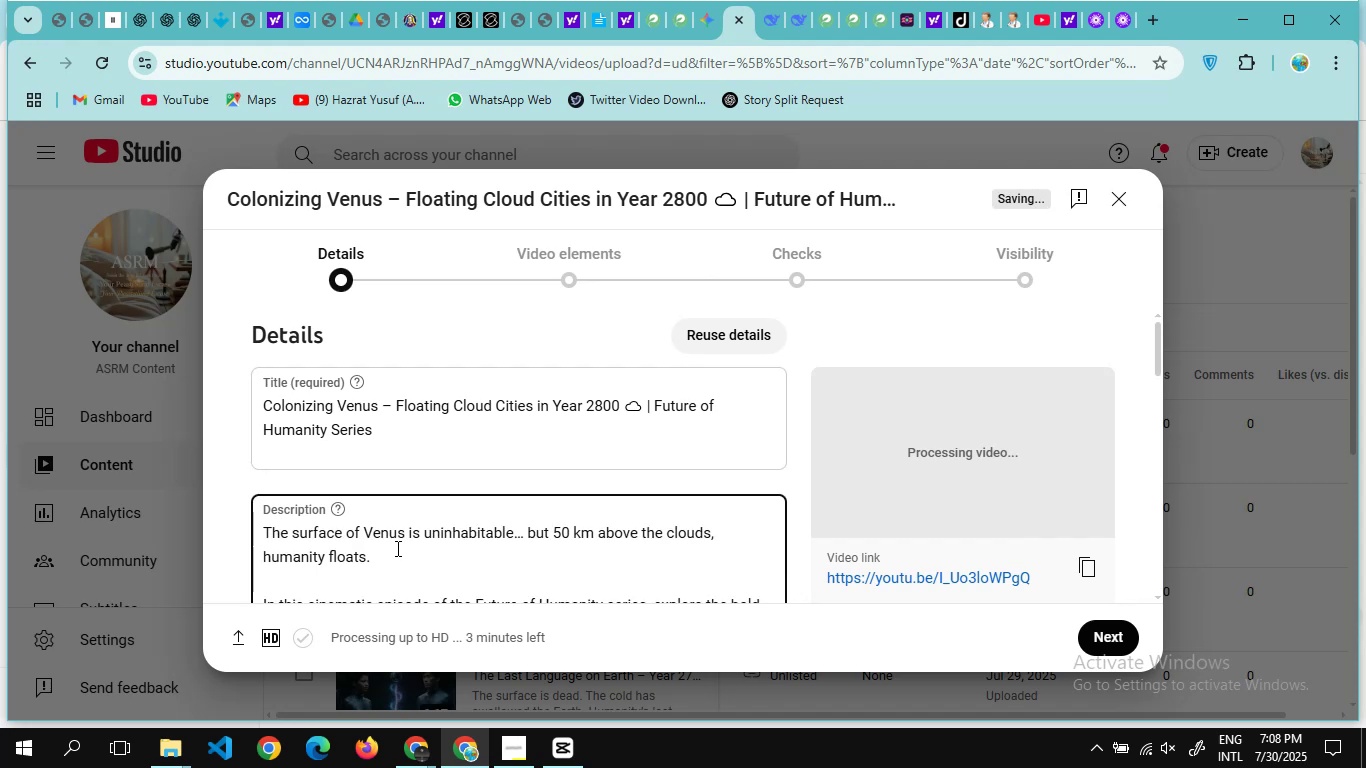 
scroll: coordinate [507, 399], scroll_direction: down, amount: 19.0
 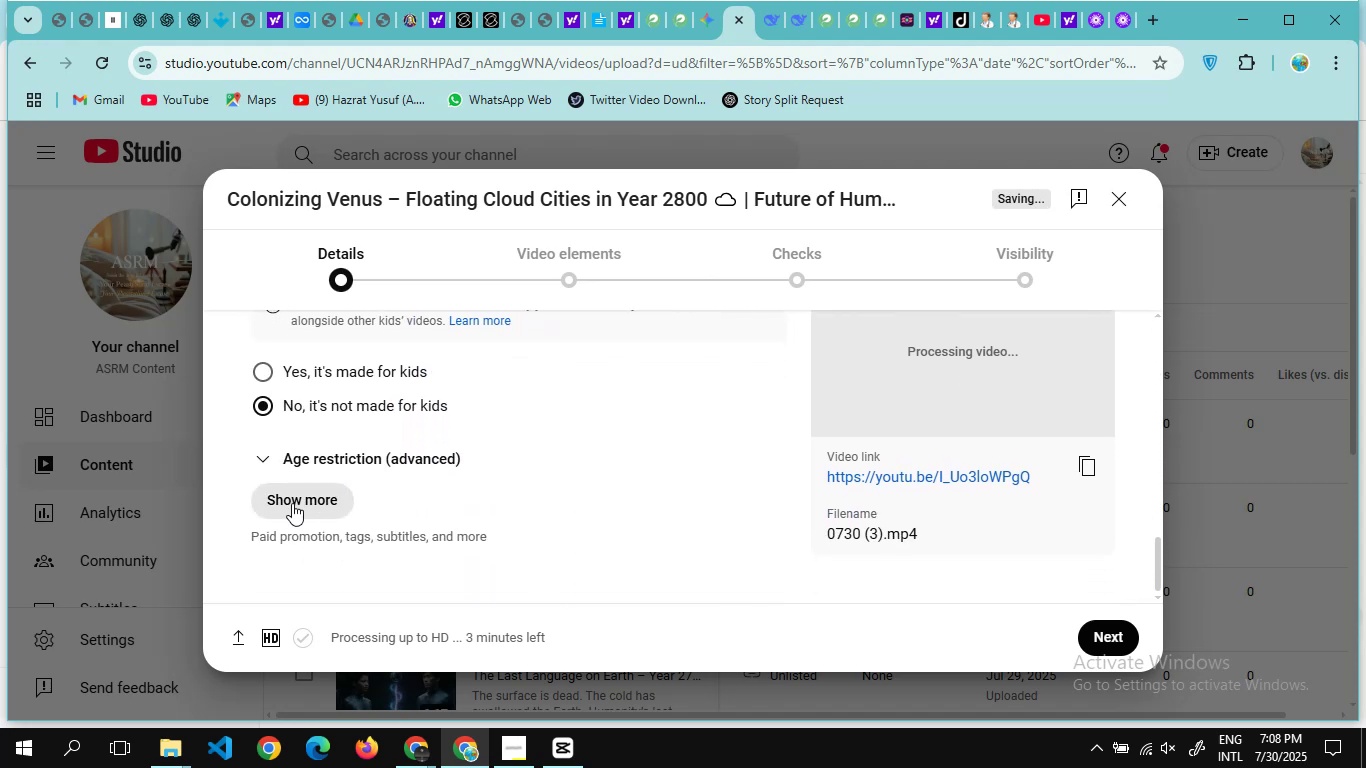 
left_click([292, 503])
 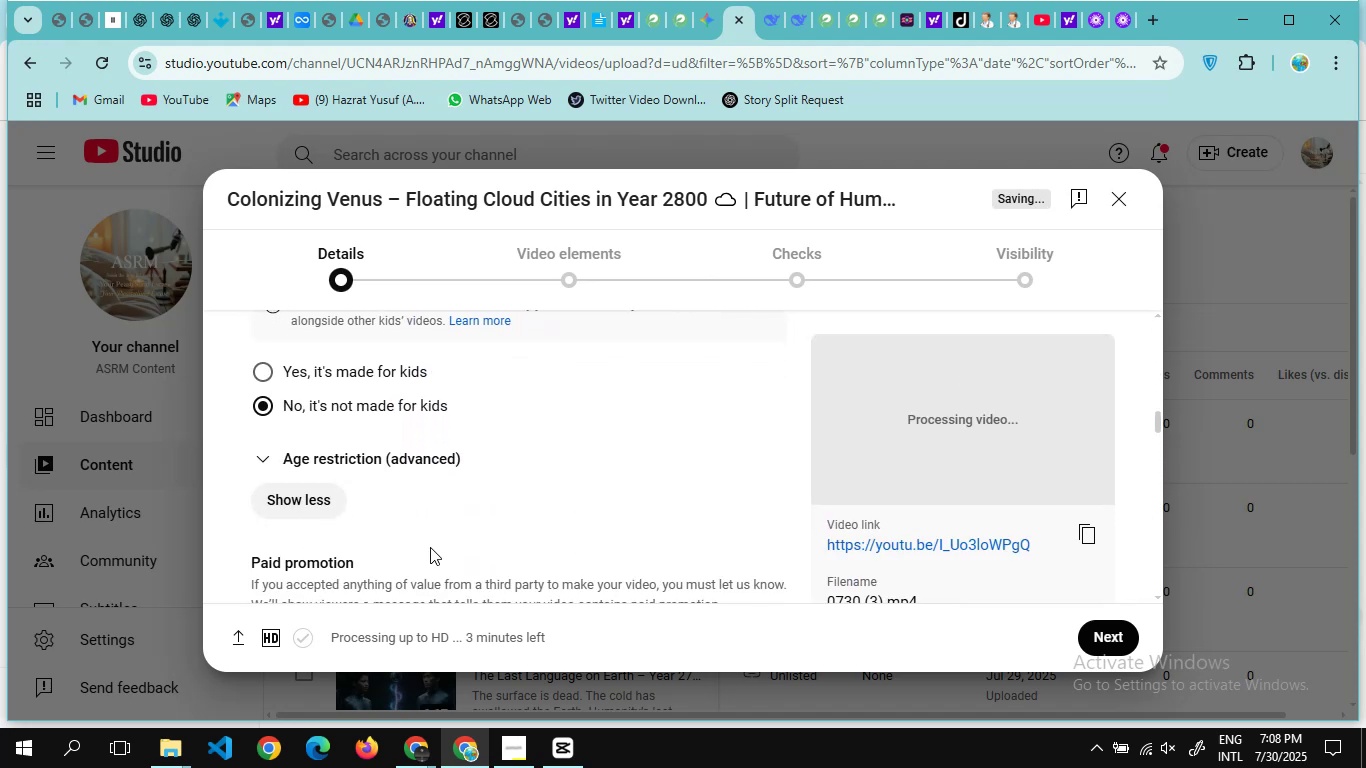 
scroll: coordinate [430, 547], scroll_direction: down, amount: 11.0
 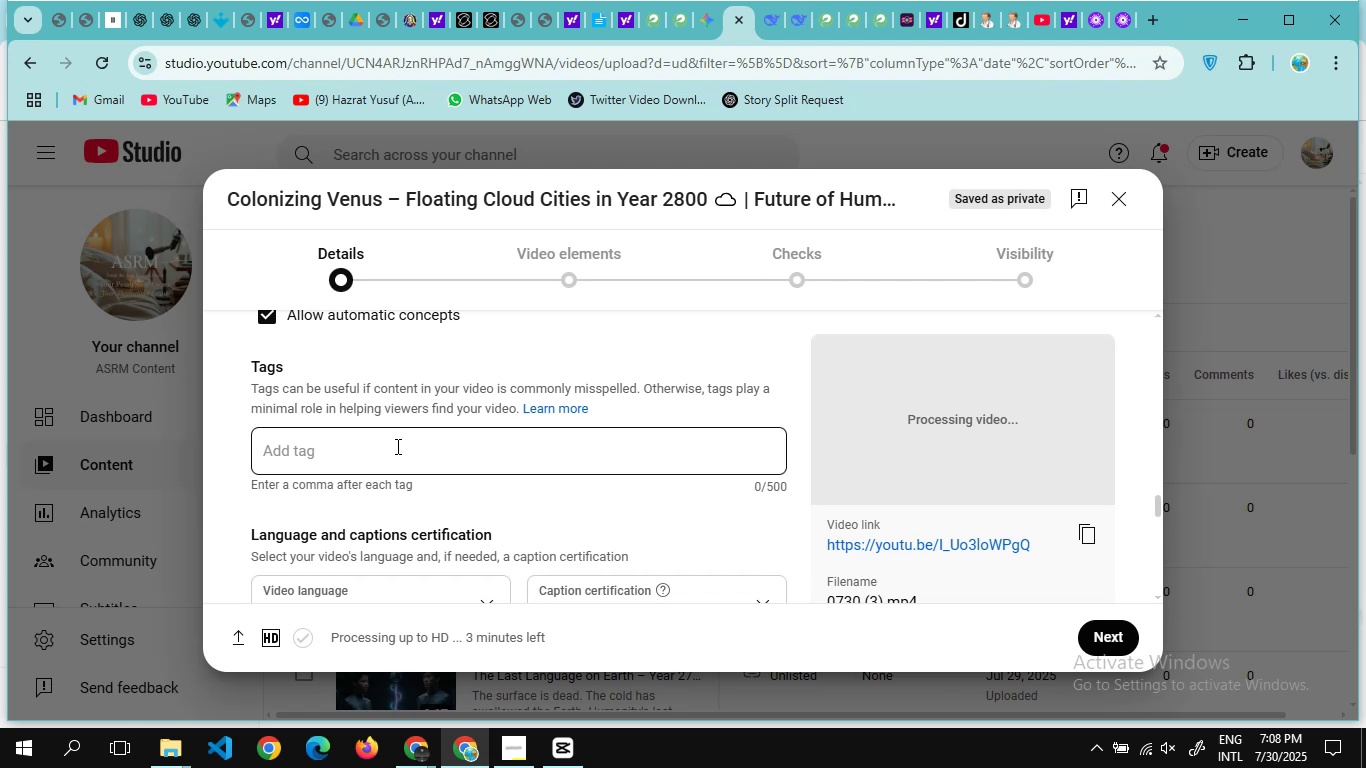 
left_click([396, 446])
 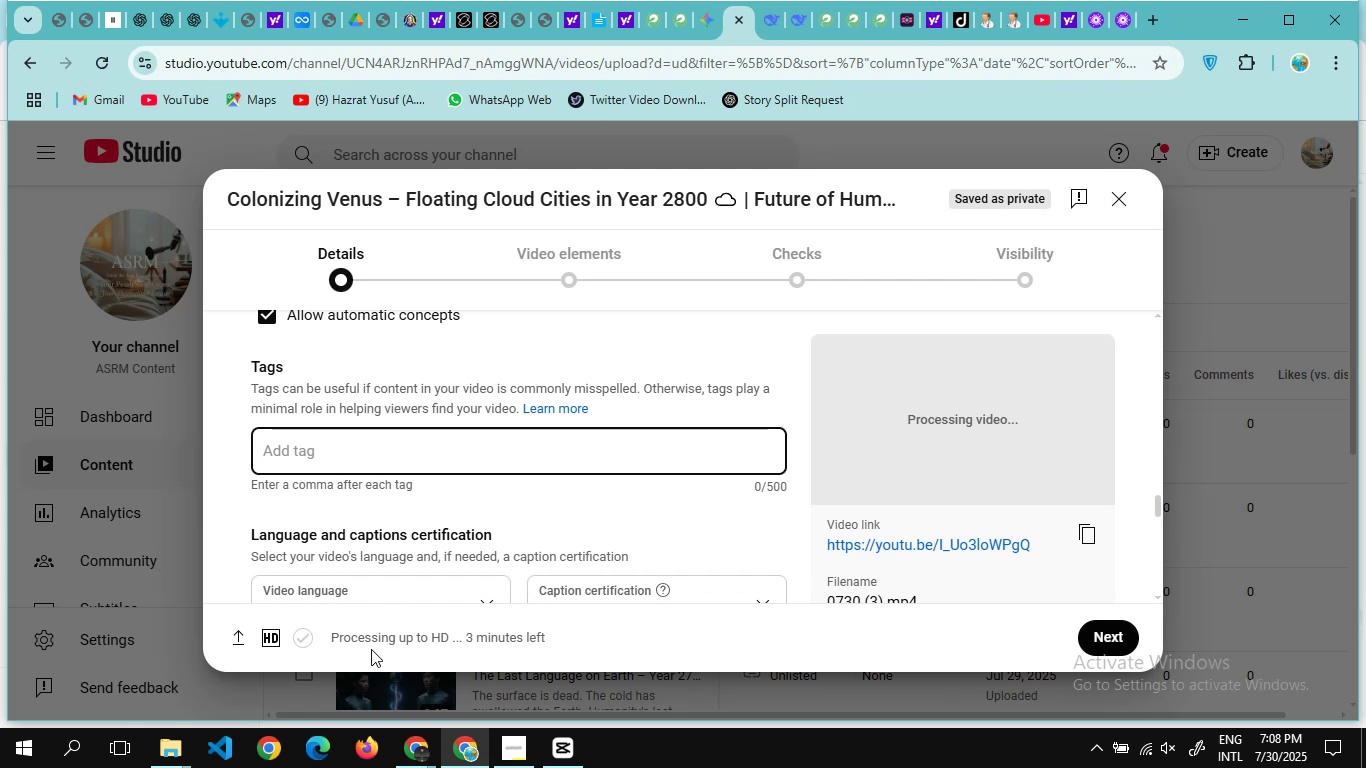 
mouse_move([512, 748])
 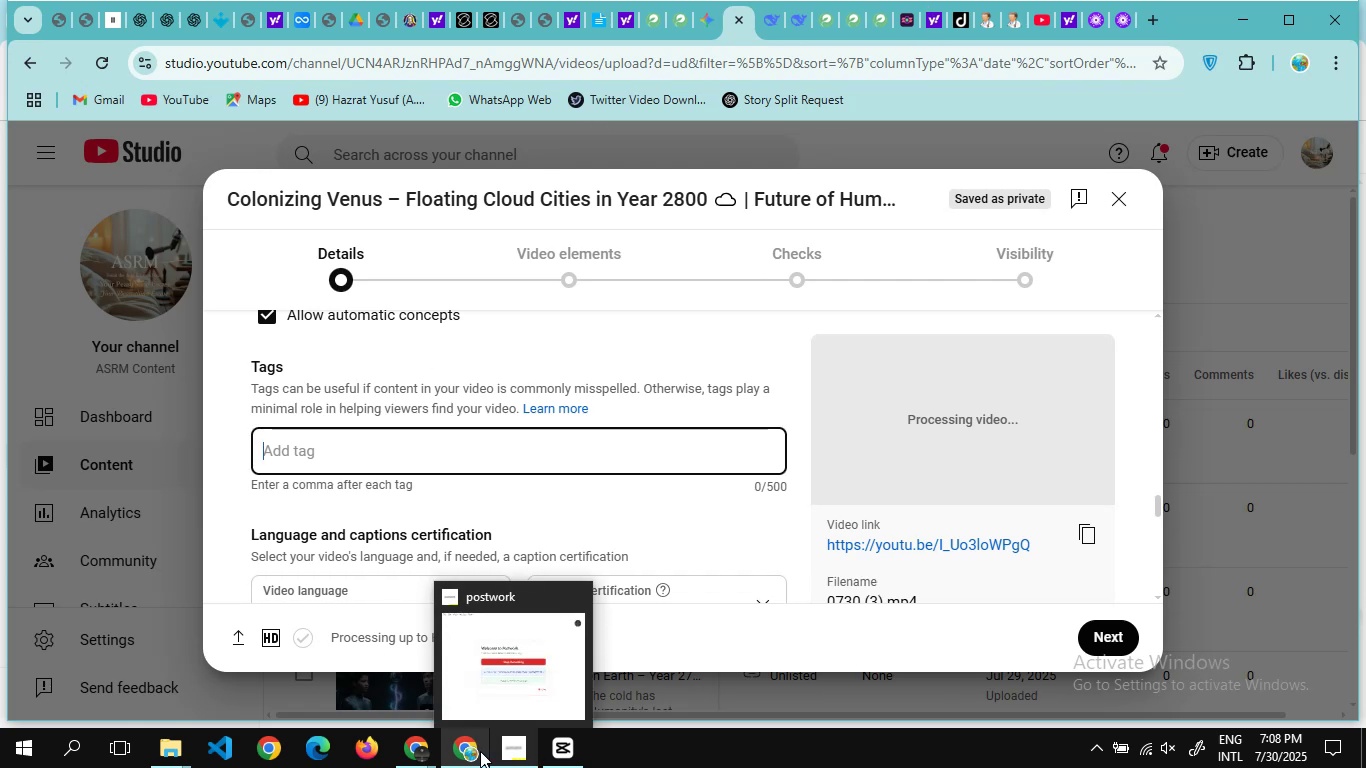 
mouse_move([421, 754])
 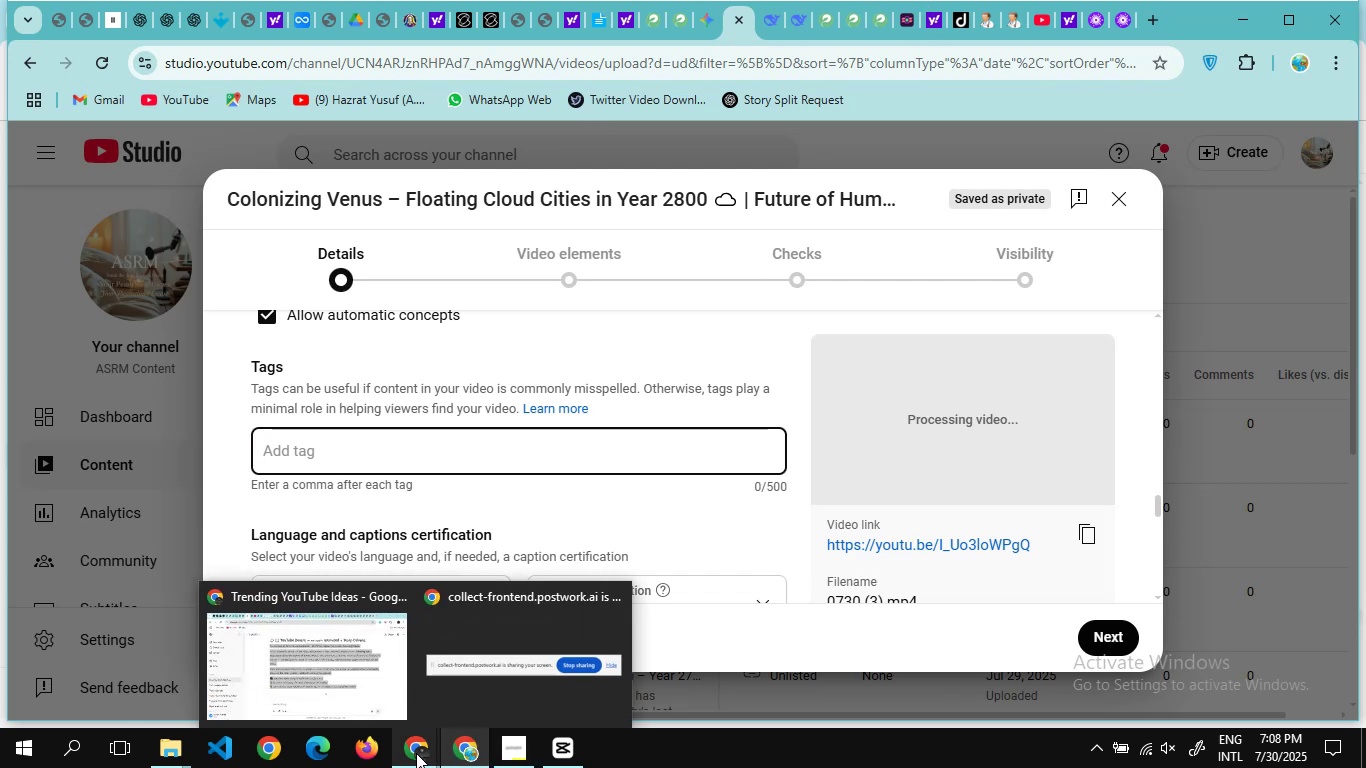 
left_click([416, 753])
 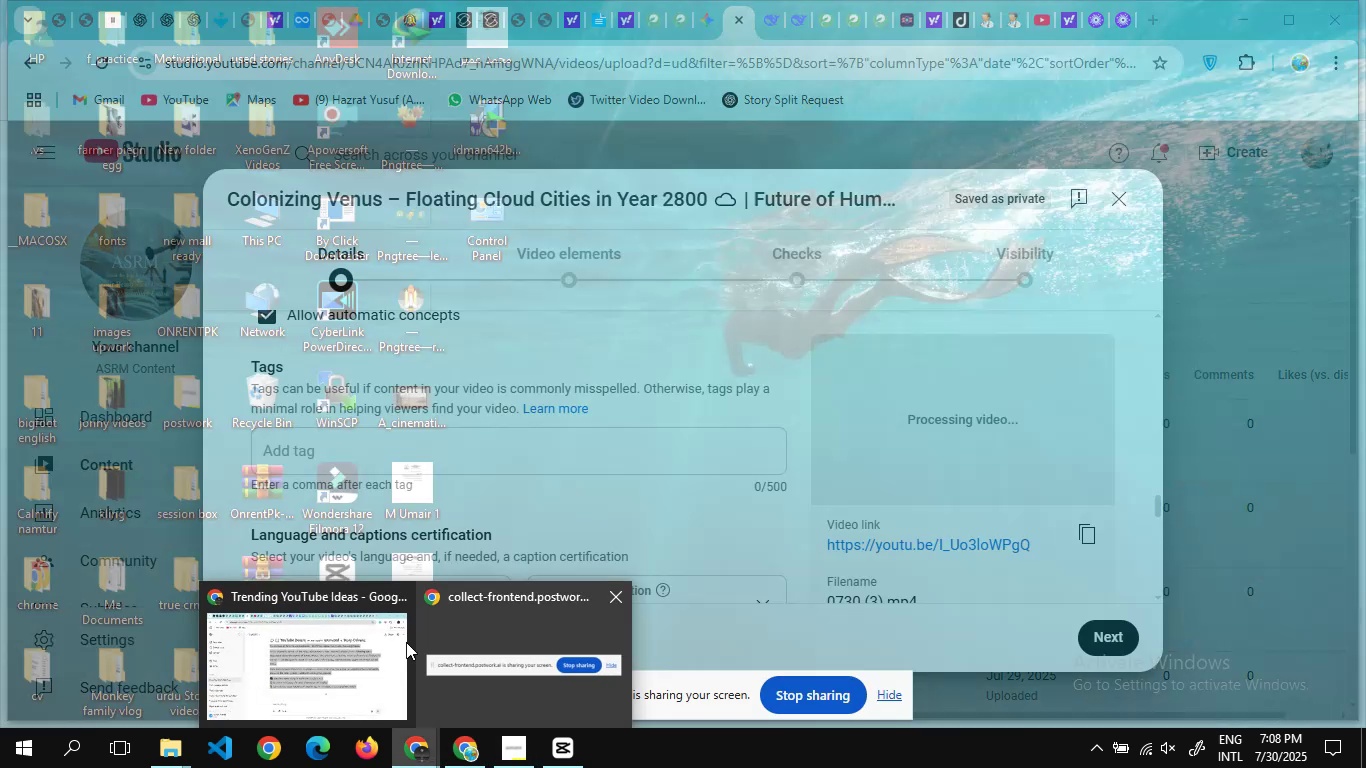 
left_click([330, 637])
 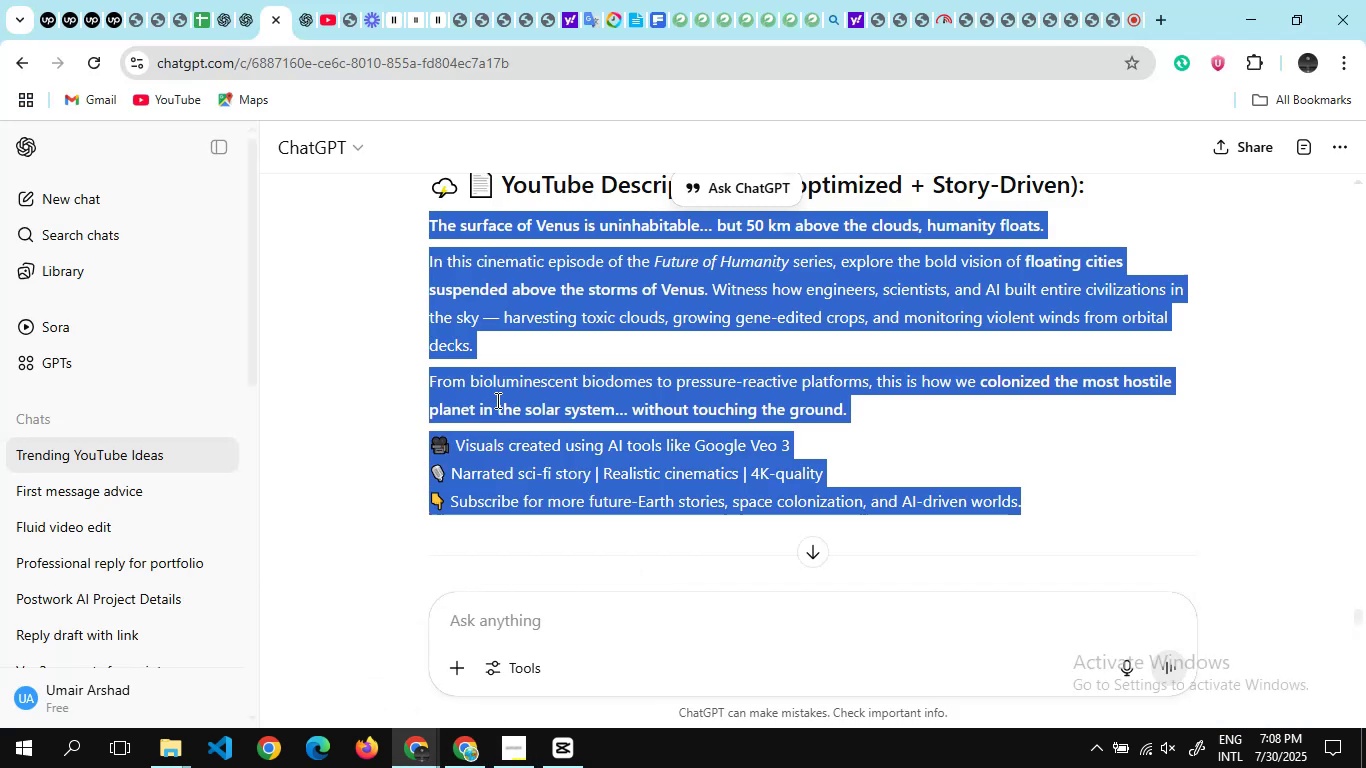 
scroll: coordinate [496, 400], scroll_direction: down, amount: 2.0
 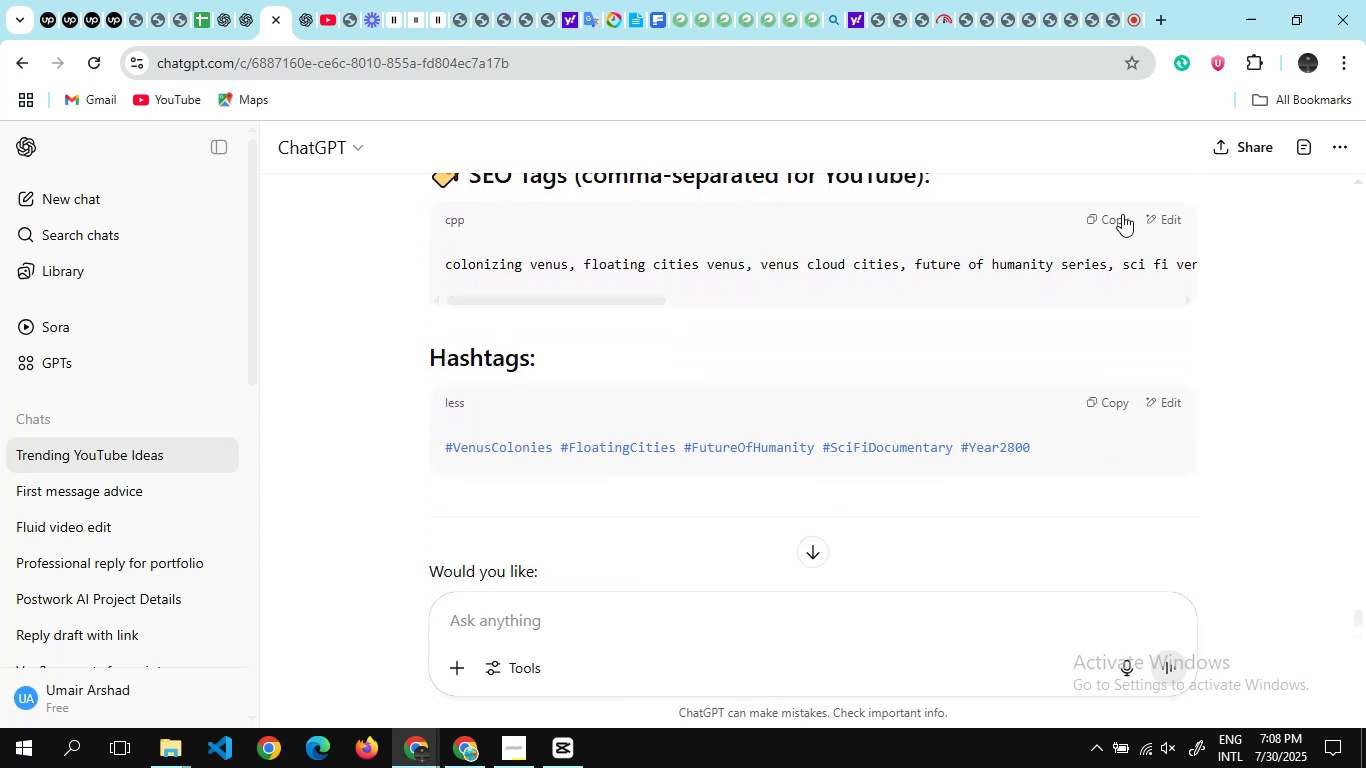 
left_click([1118, 216])
 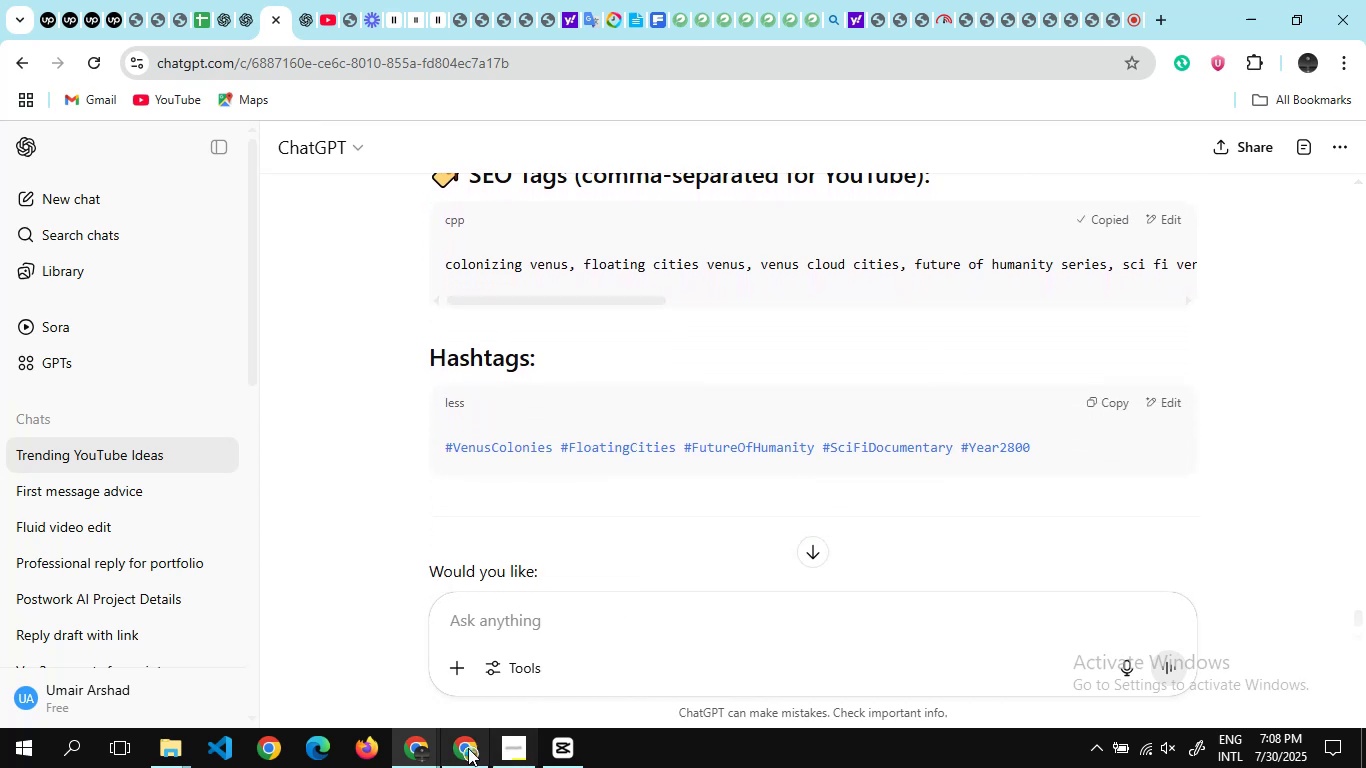 
left_click([465, 748])
 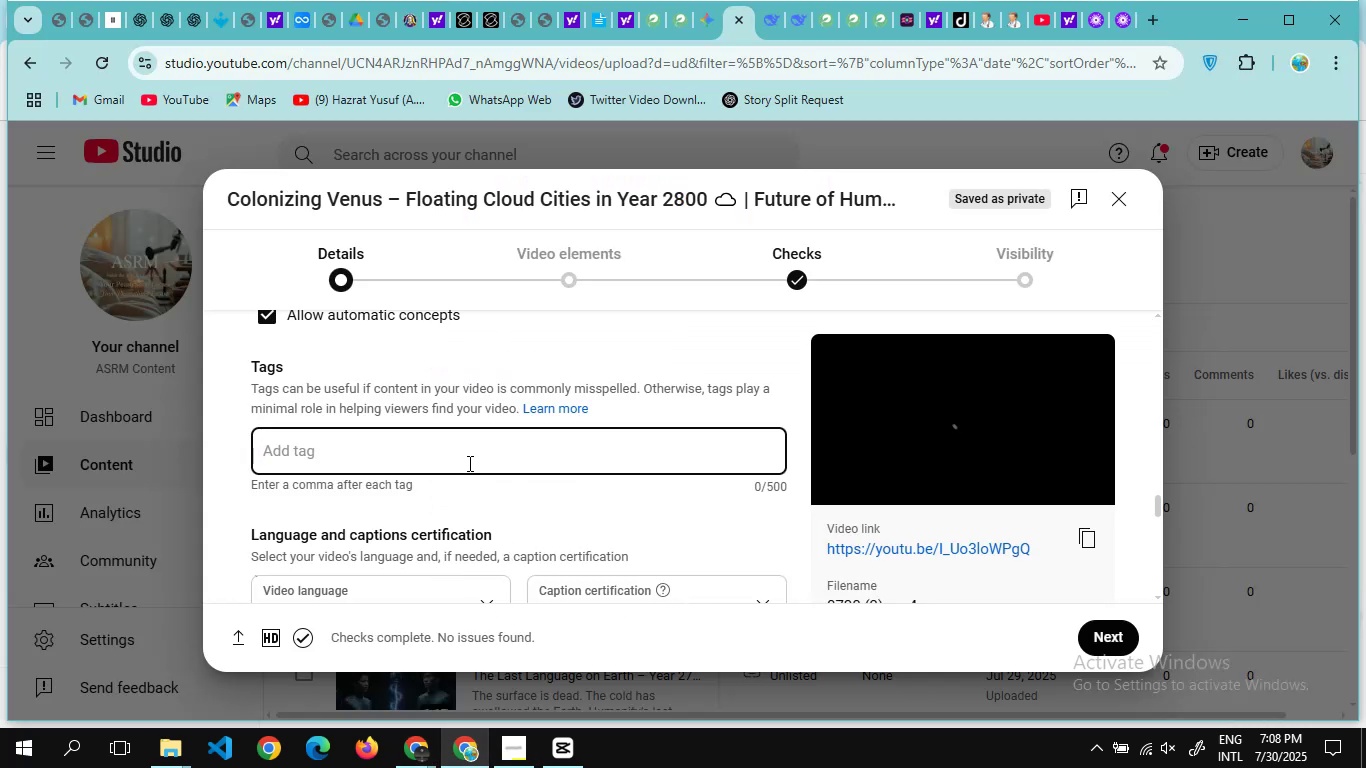 
key(Control+V)
 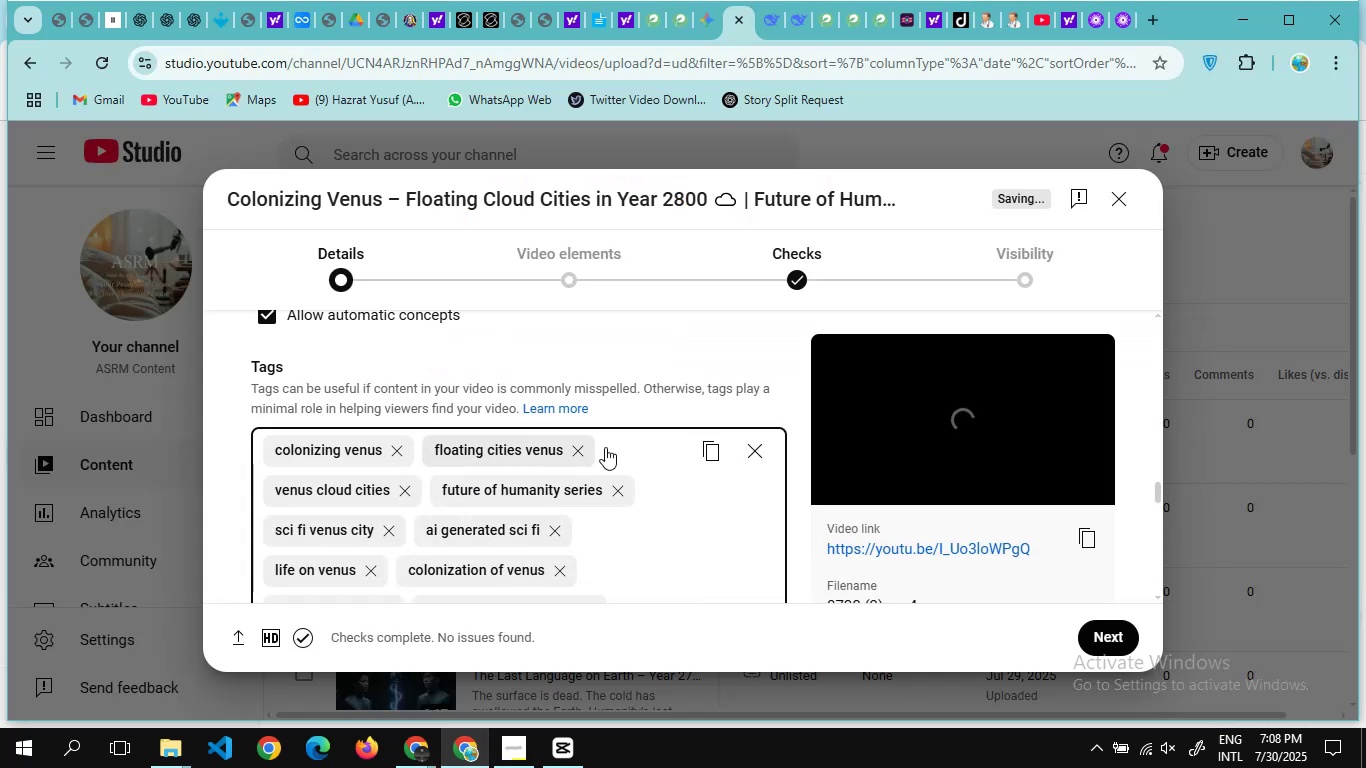 
scroll: coordinate [807, 464], scroll_direction: down, amount: 4.0
 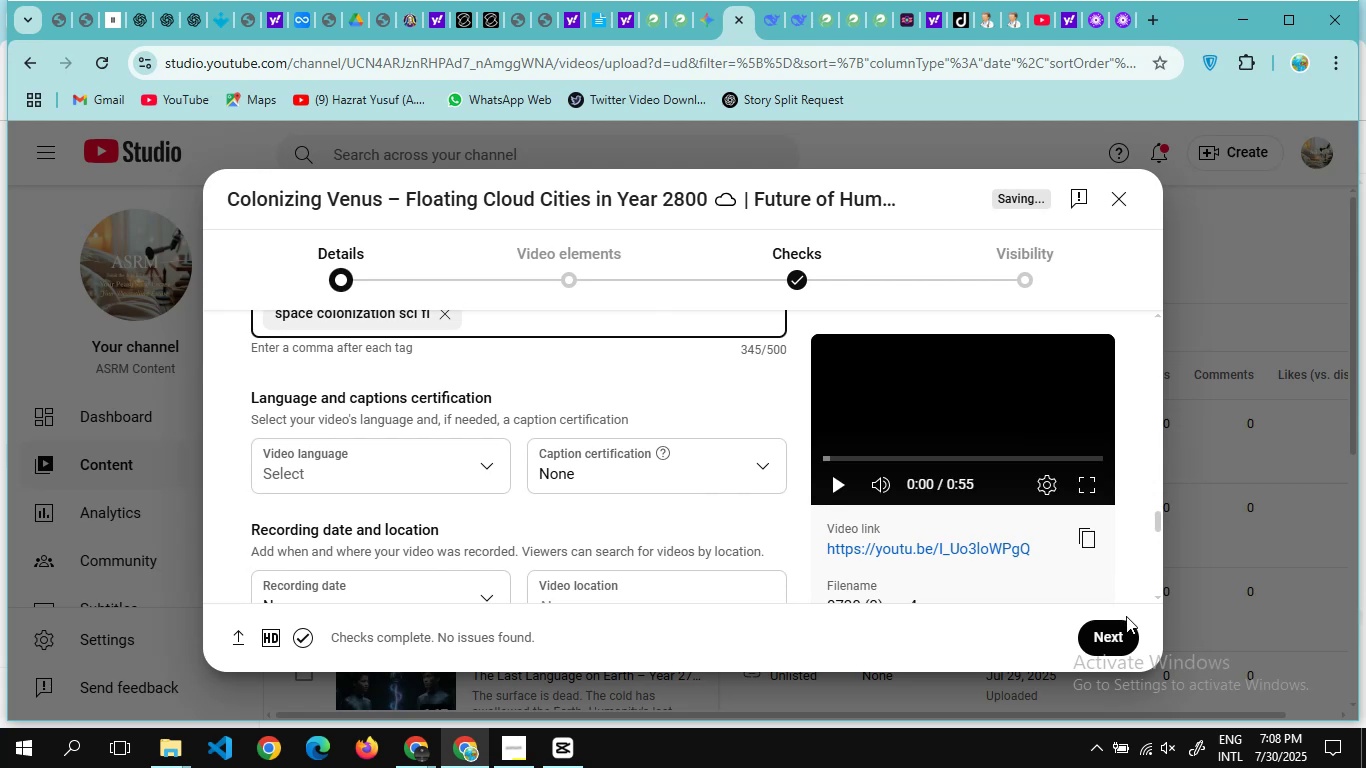 
left_click([1112, 640])
 